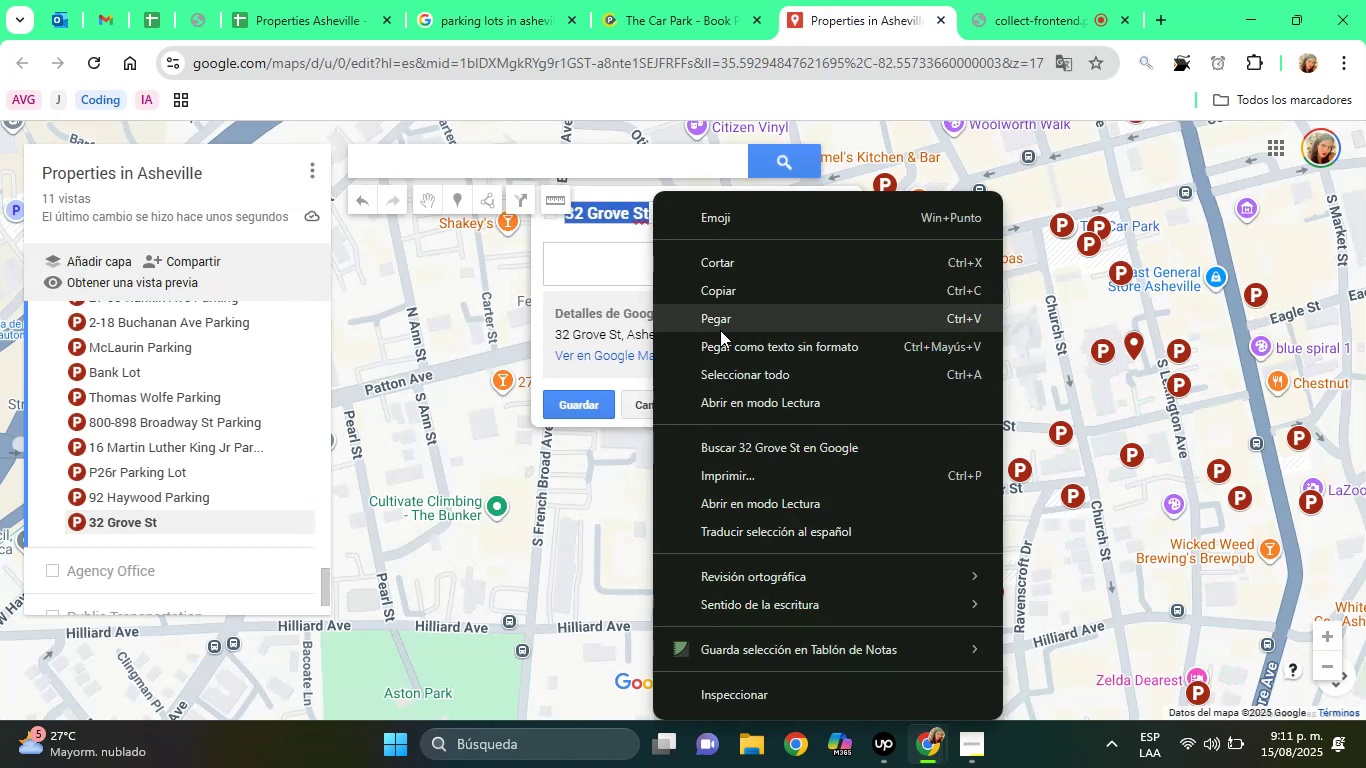 
left_click([720, 330])
 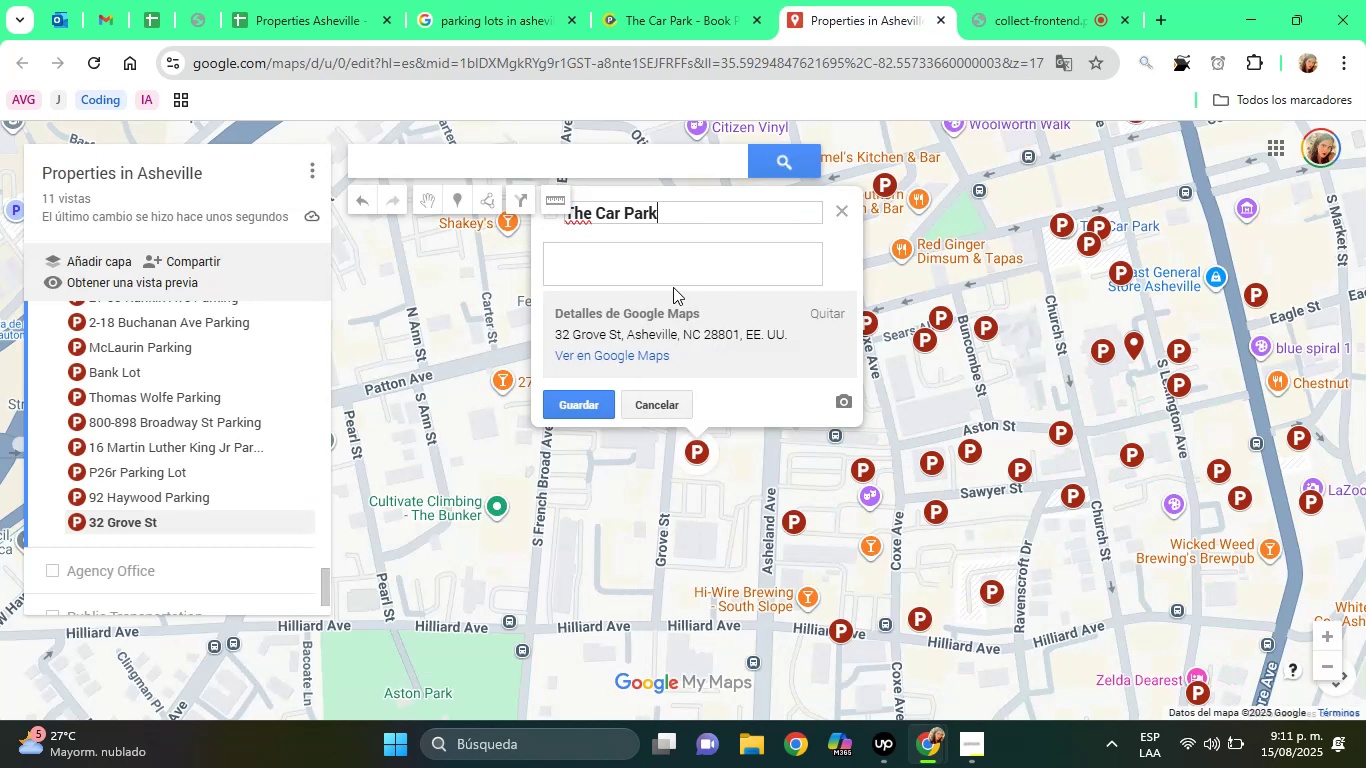 
left_click_drag(start_coordinate=[673, 287], to_coordinate=[667, 283])
 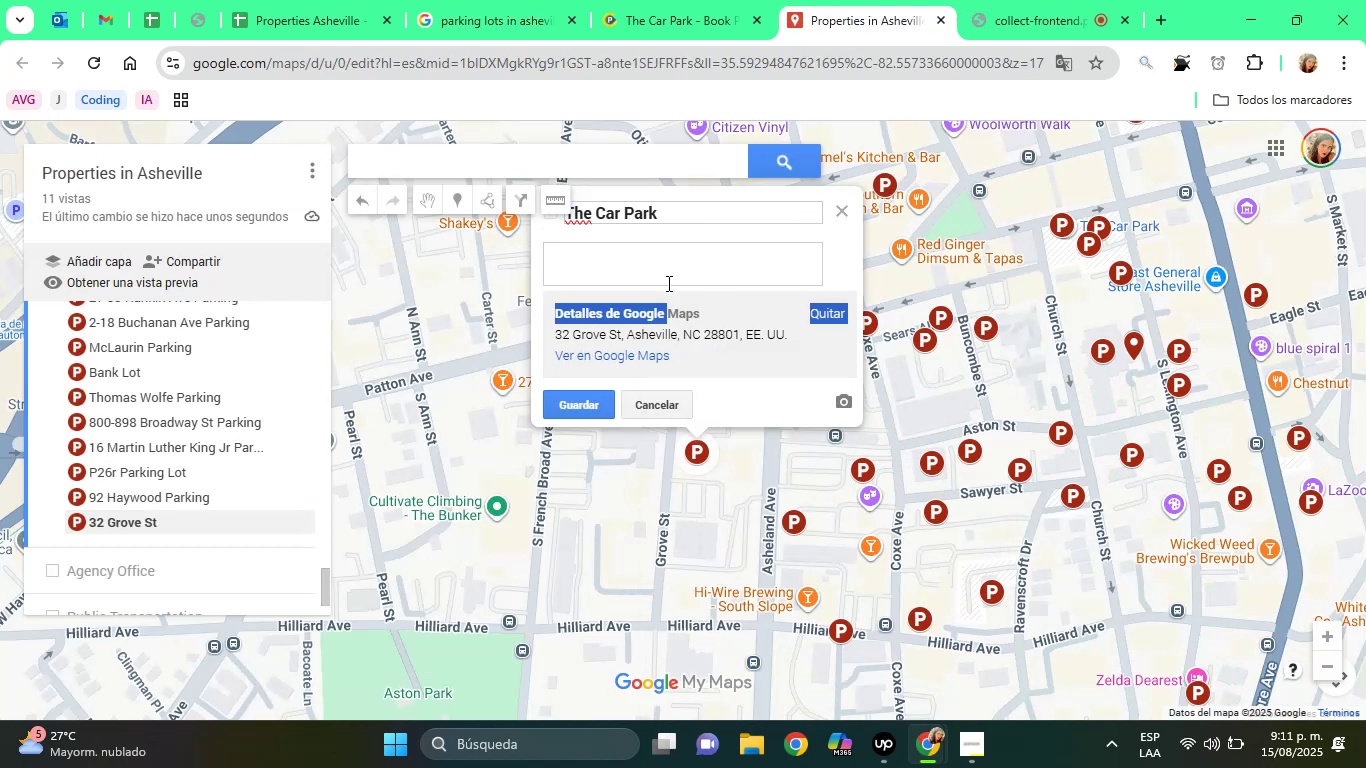 
left_click([667, 283])
 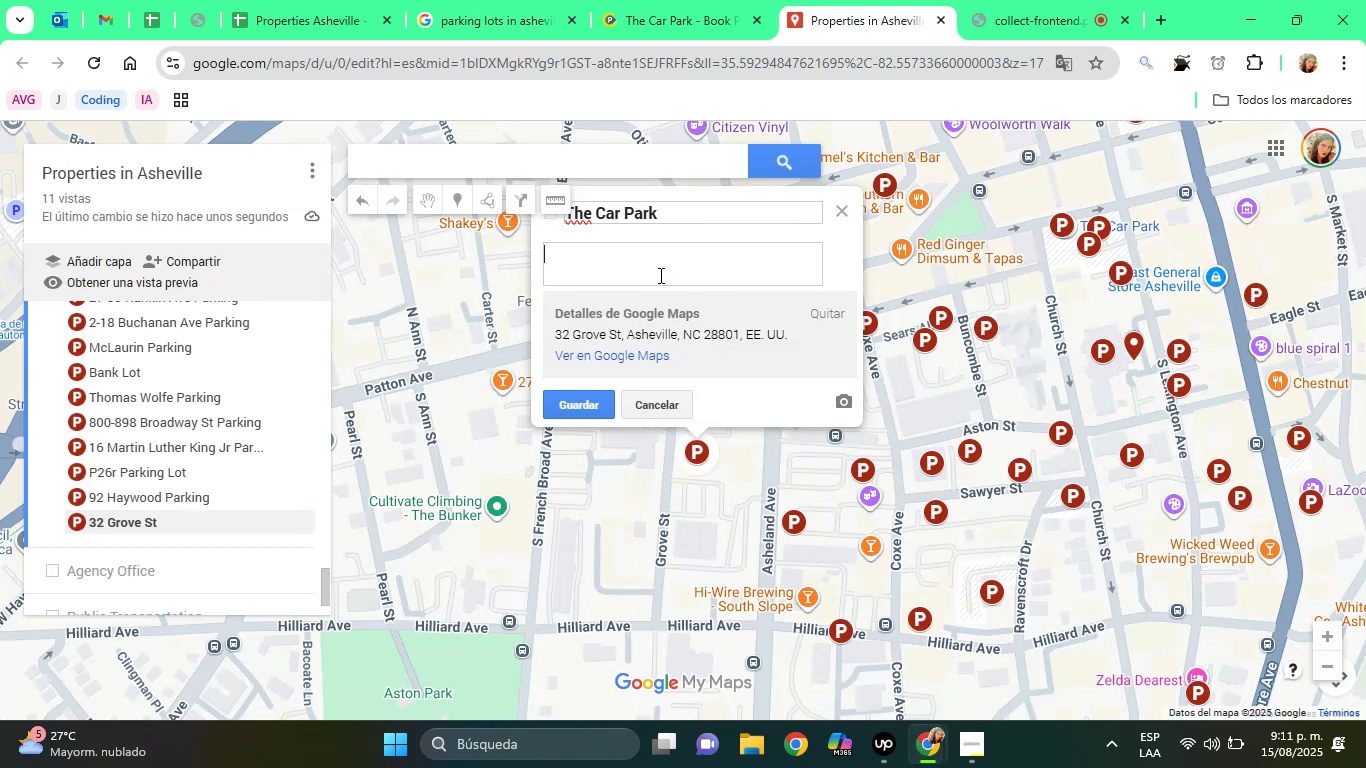 
left_click([659, 275])
 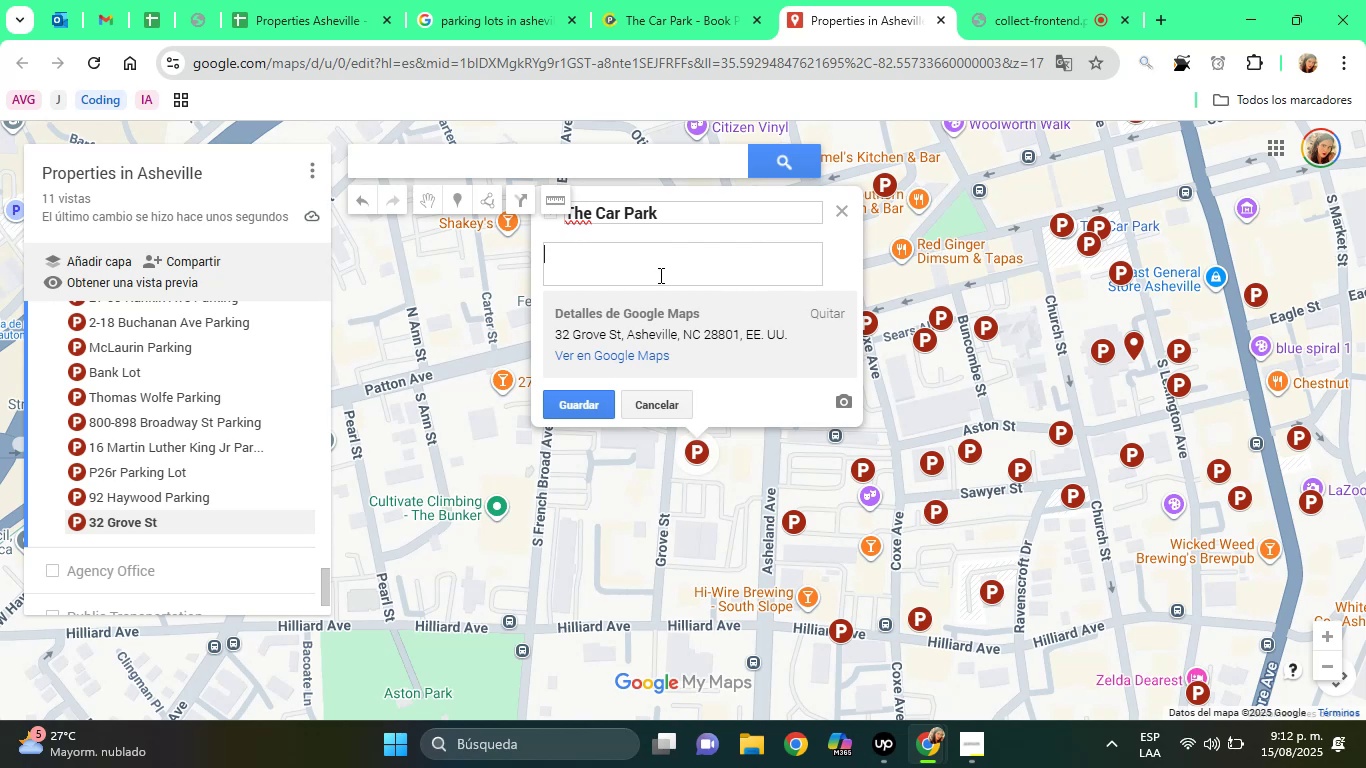 
type(Parking )
 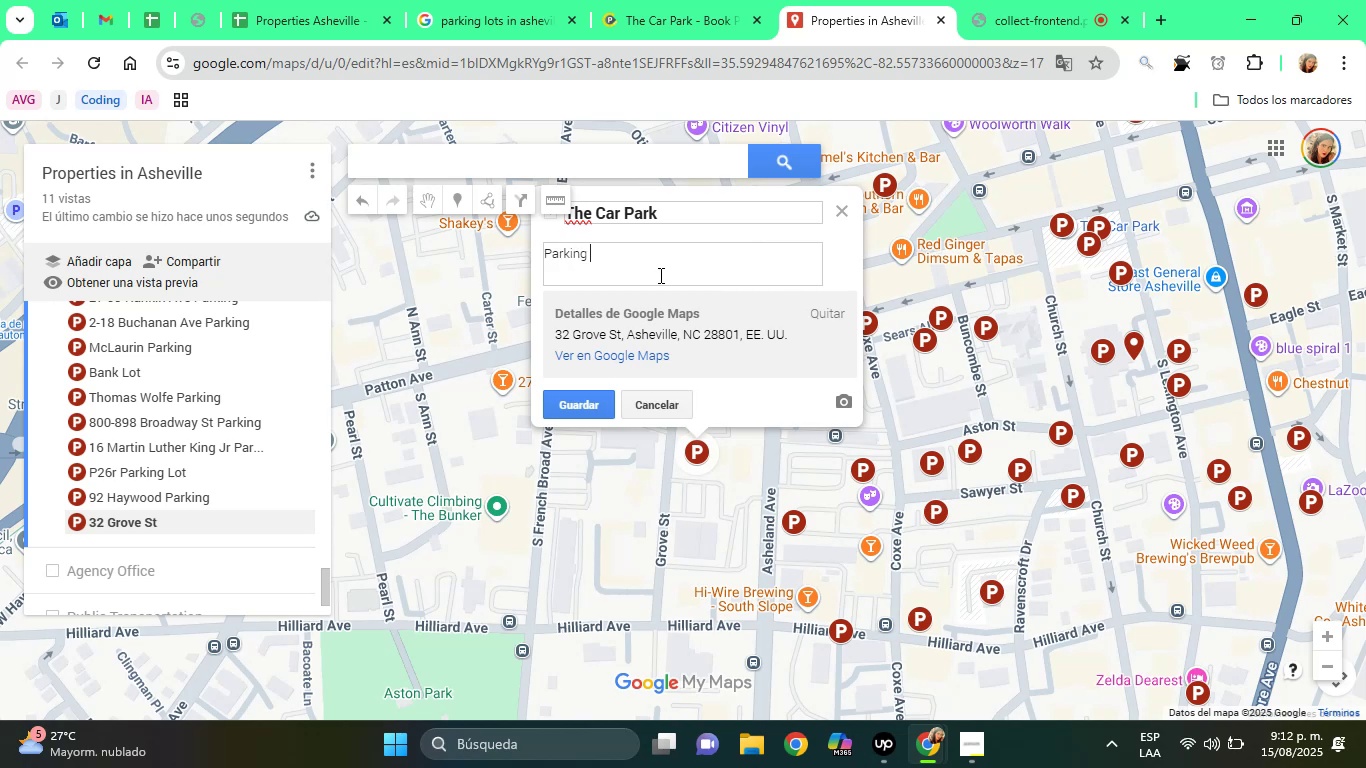 
type(Lot)
 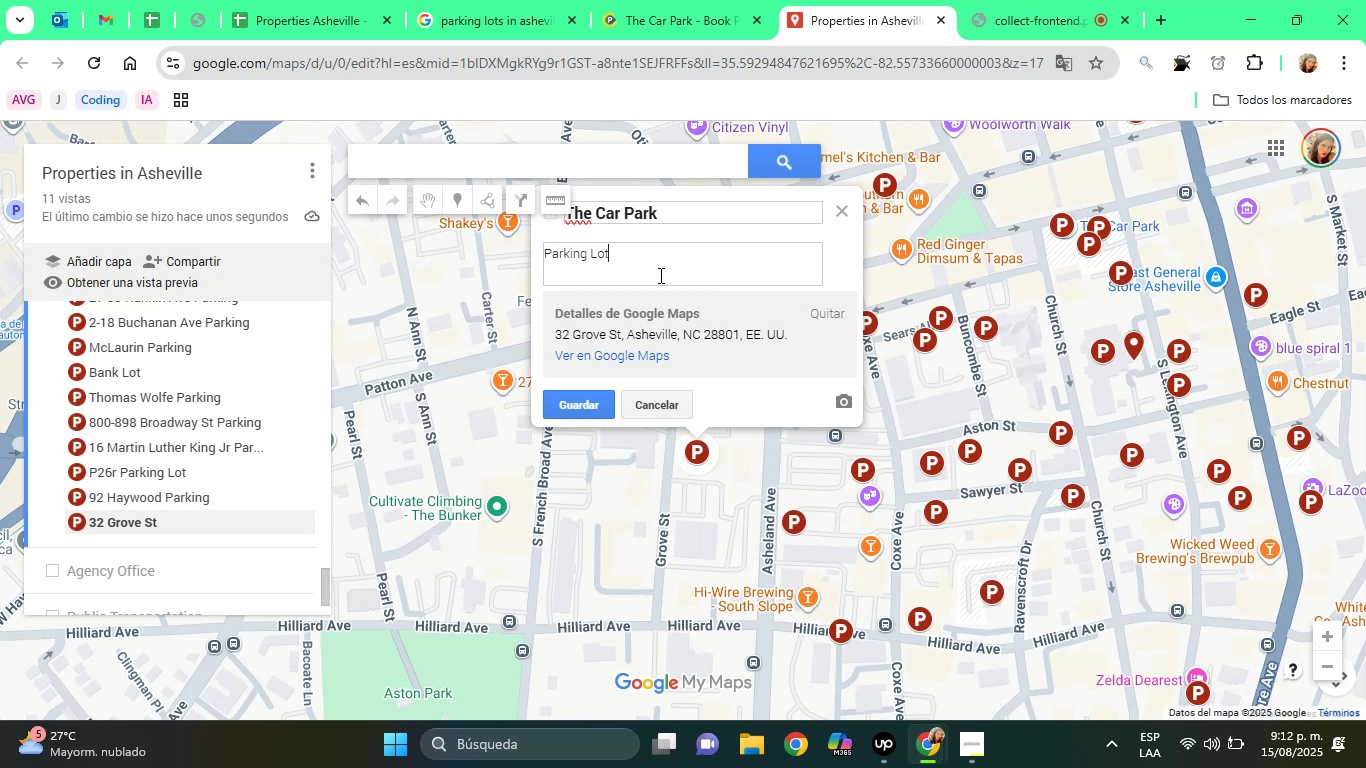 
key(Enter)
 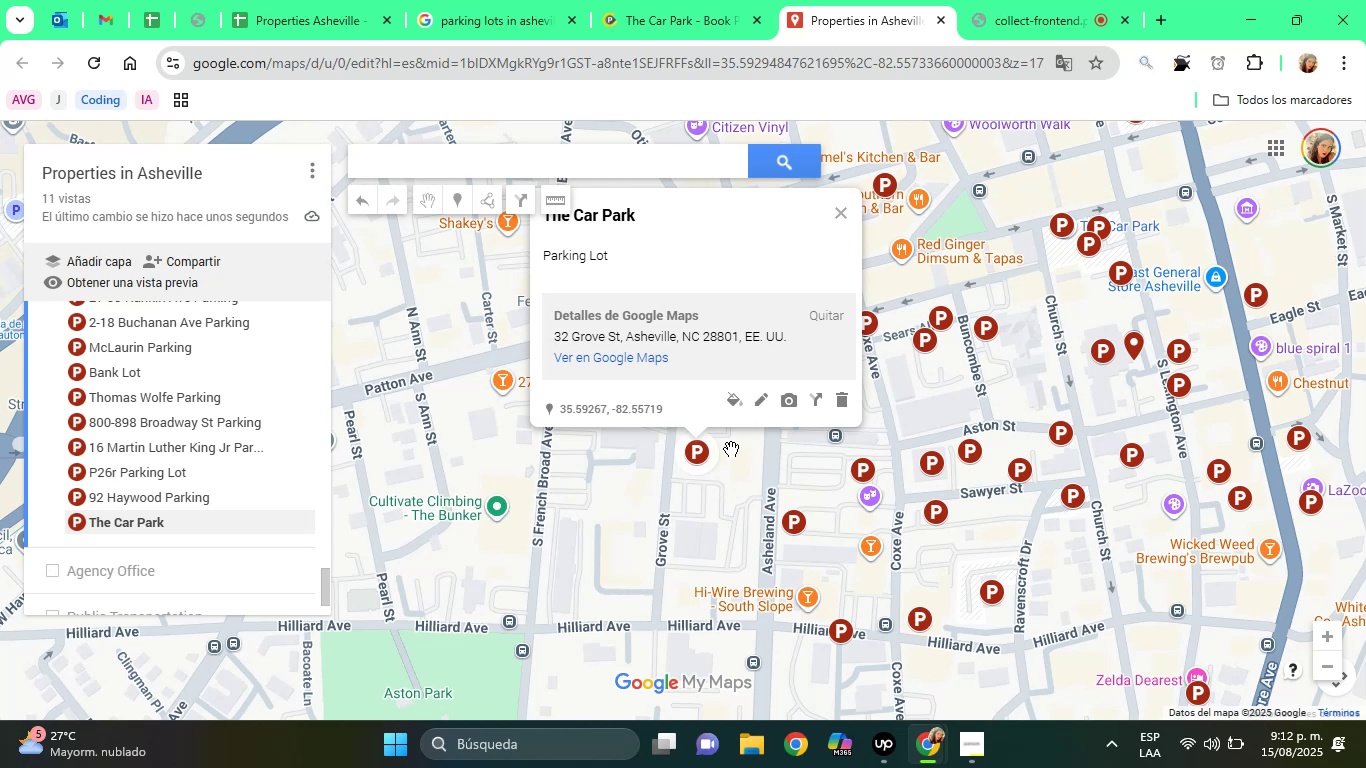 
wait(45.49)
 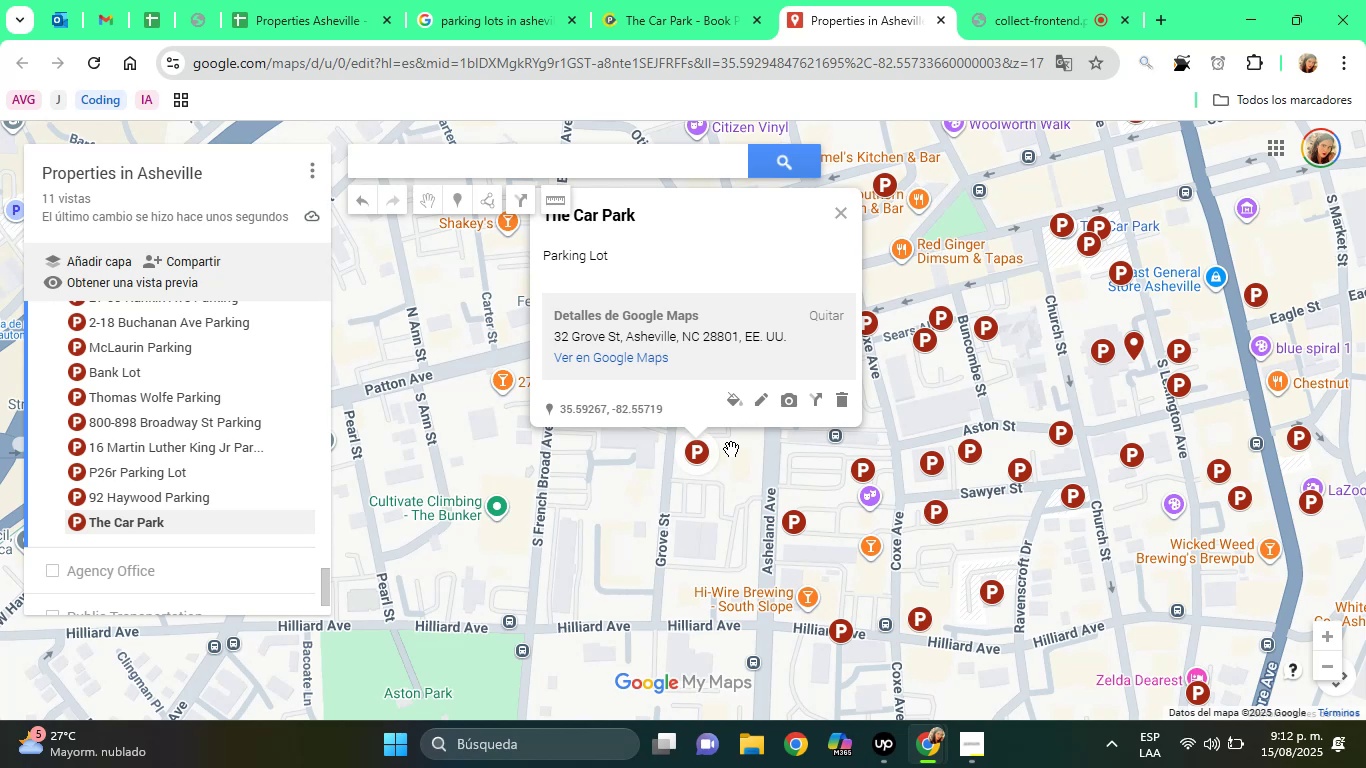 
left_click([598, 0])
 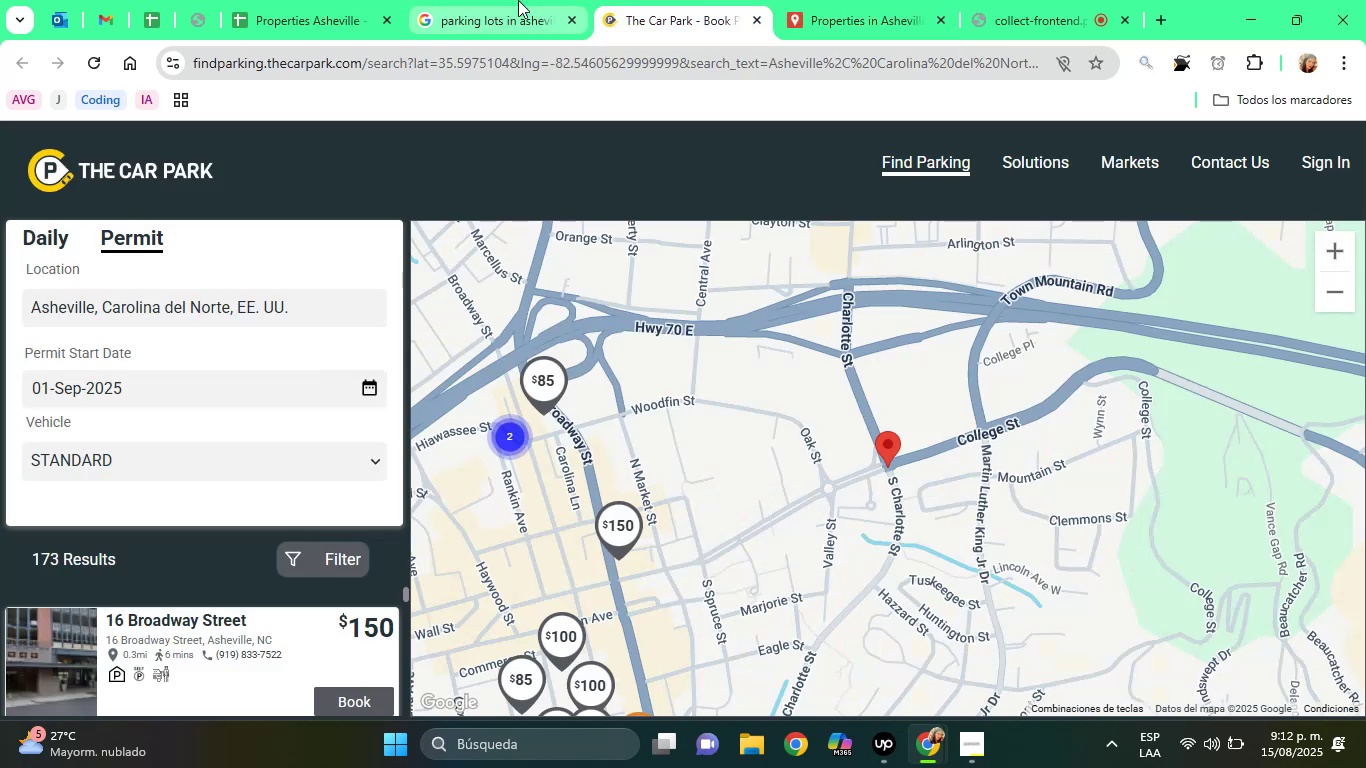 
left_click([518, 0])
 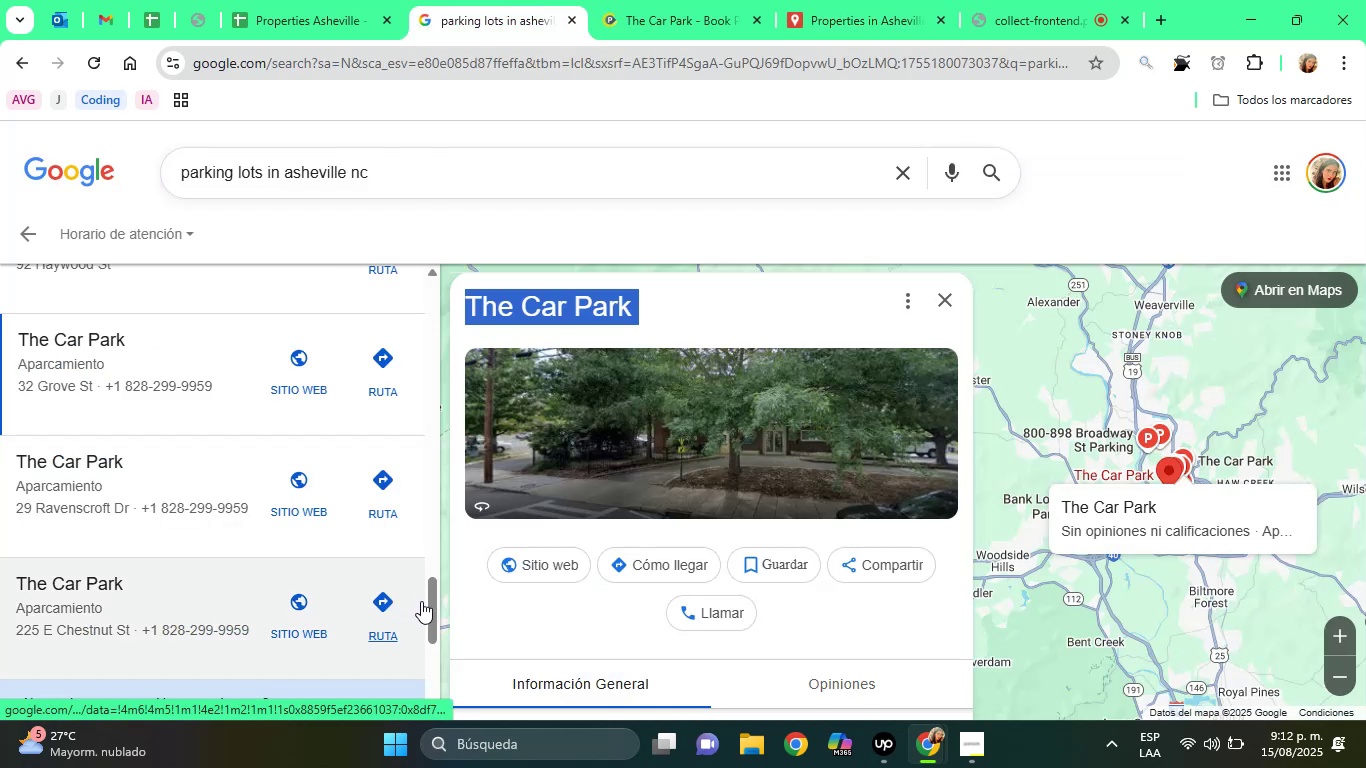 
left_click_drag(start_coordinate=[433, 608], to_coordinate=[427, 660])
 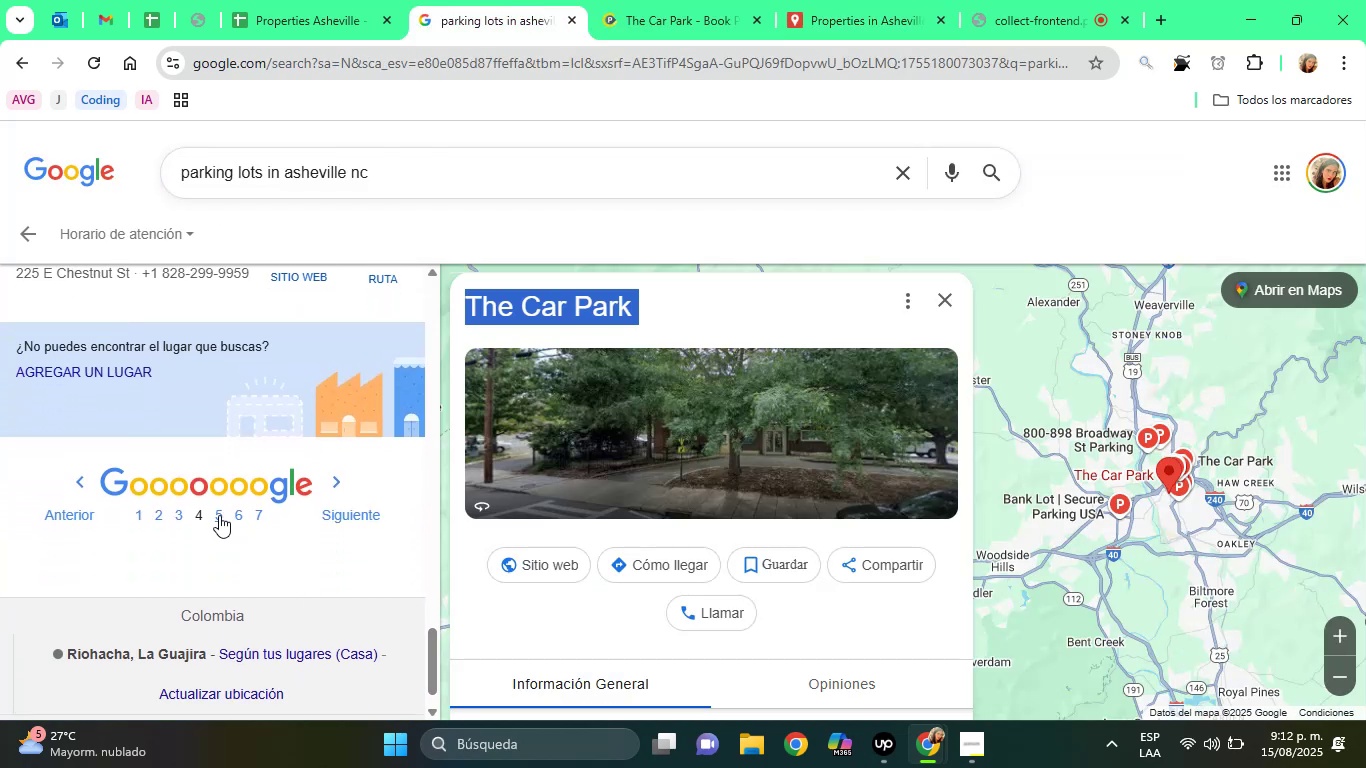 
left_click([219, 515])
 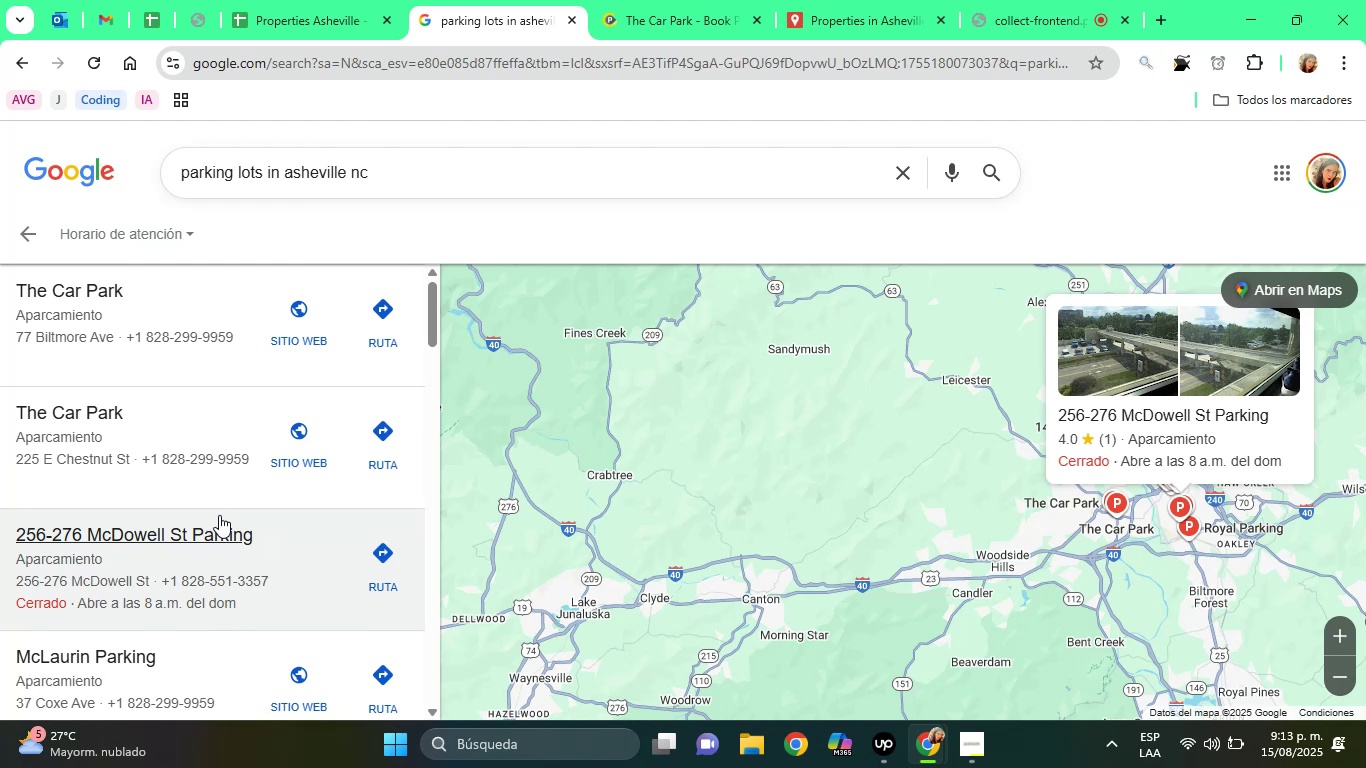 
wait(37.87)
 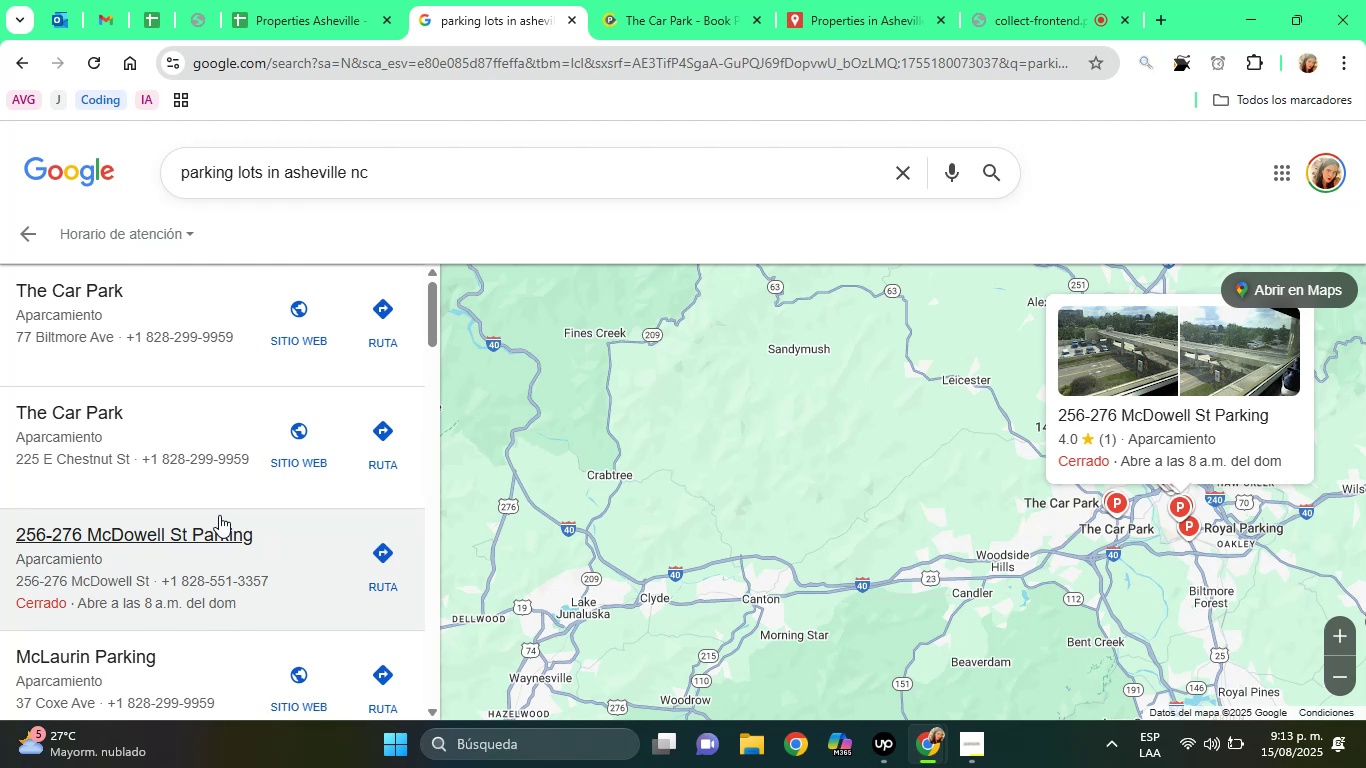 
left_click_drag(start_coordinate=[439, 336], to_coordinate=[439, 363])
 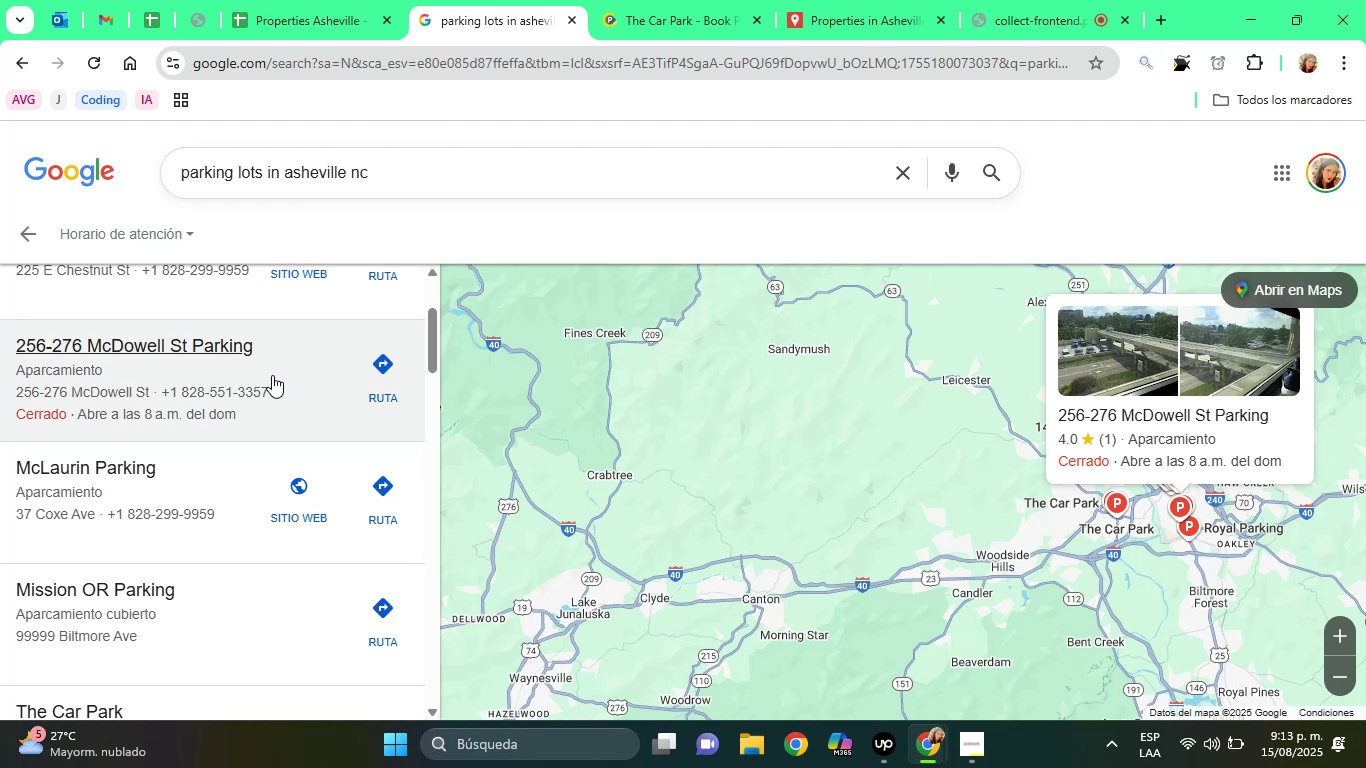 
left_click([272, 375])
 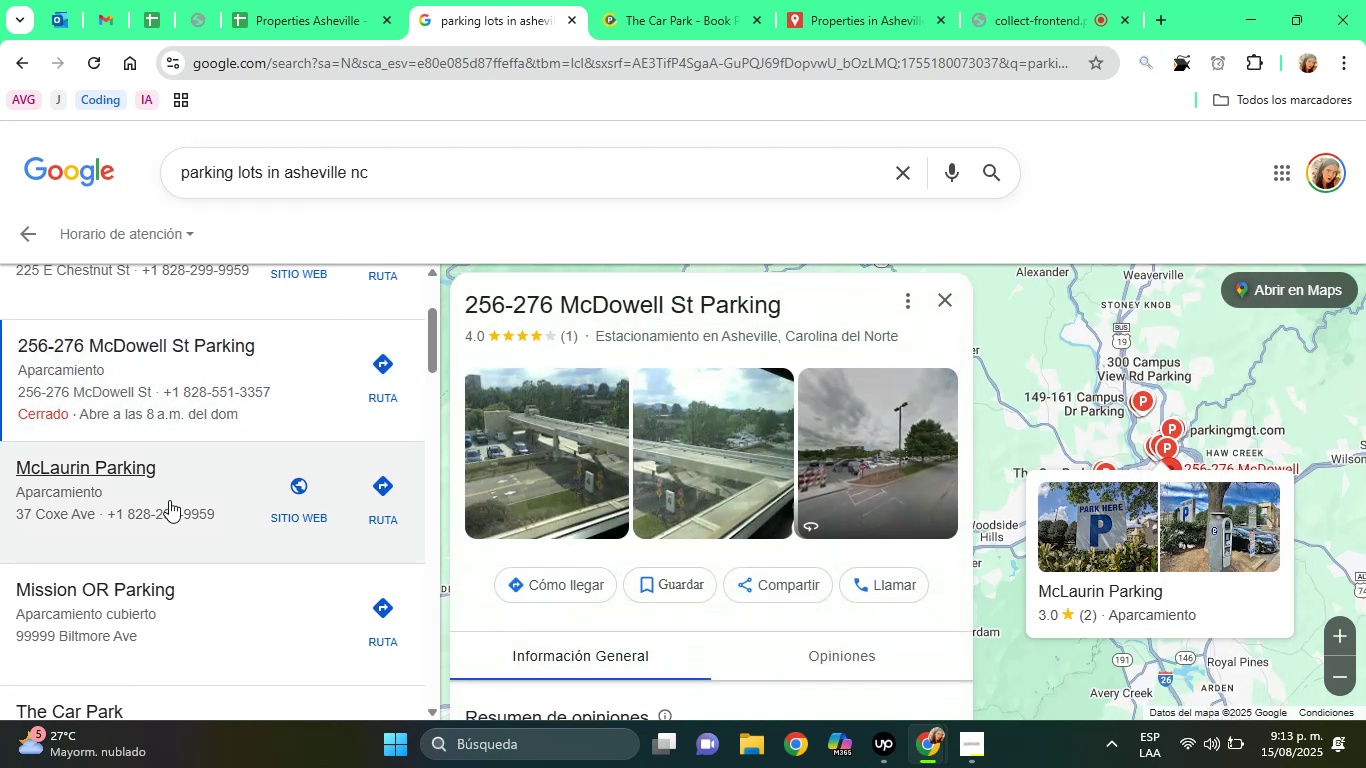 
wait(8.12)
 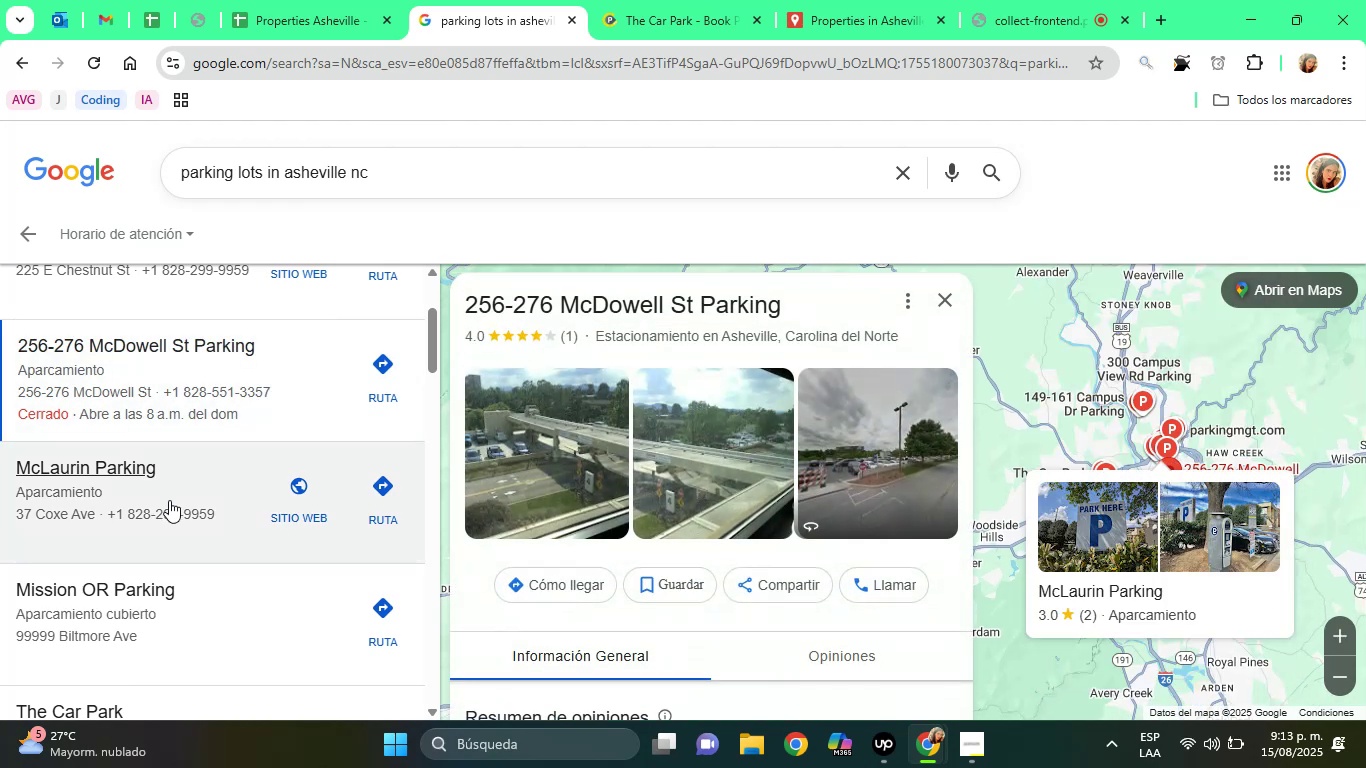 
left_click([487, 617])
 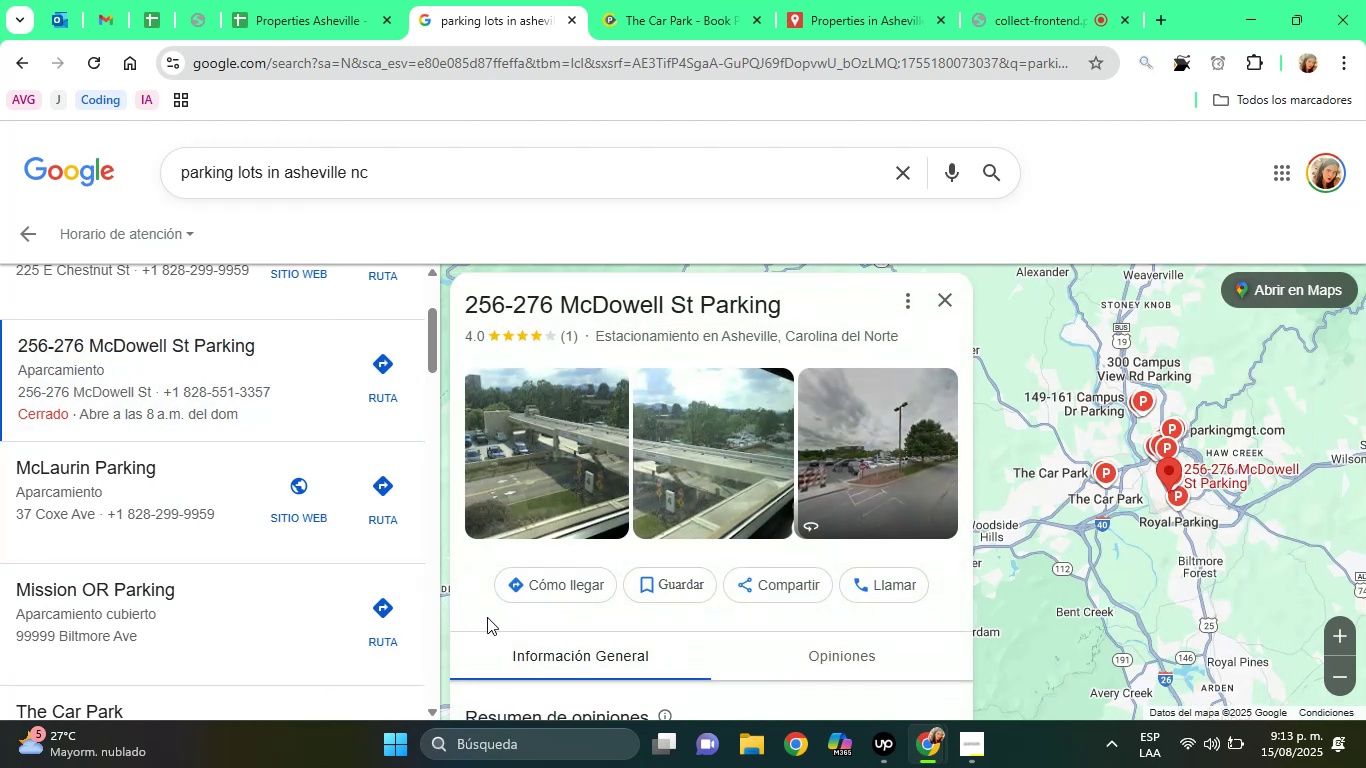 
key(ArrowDown)
 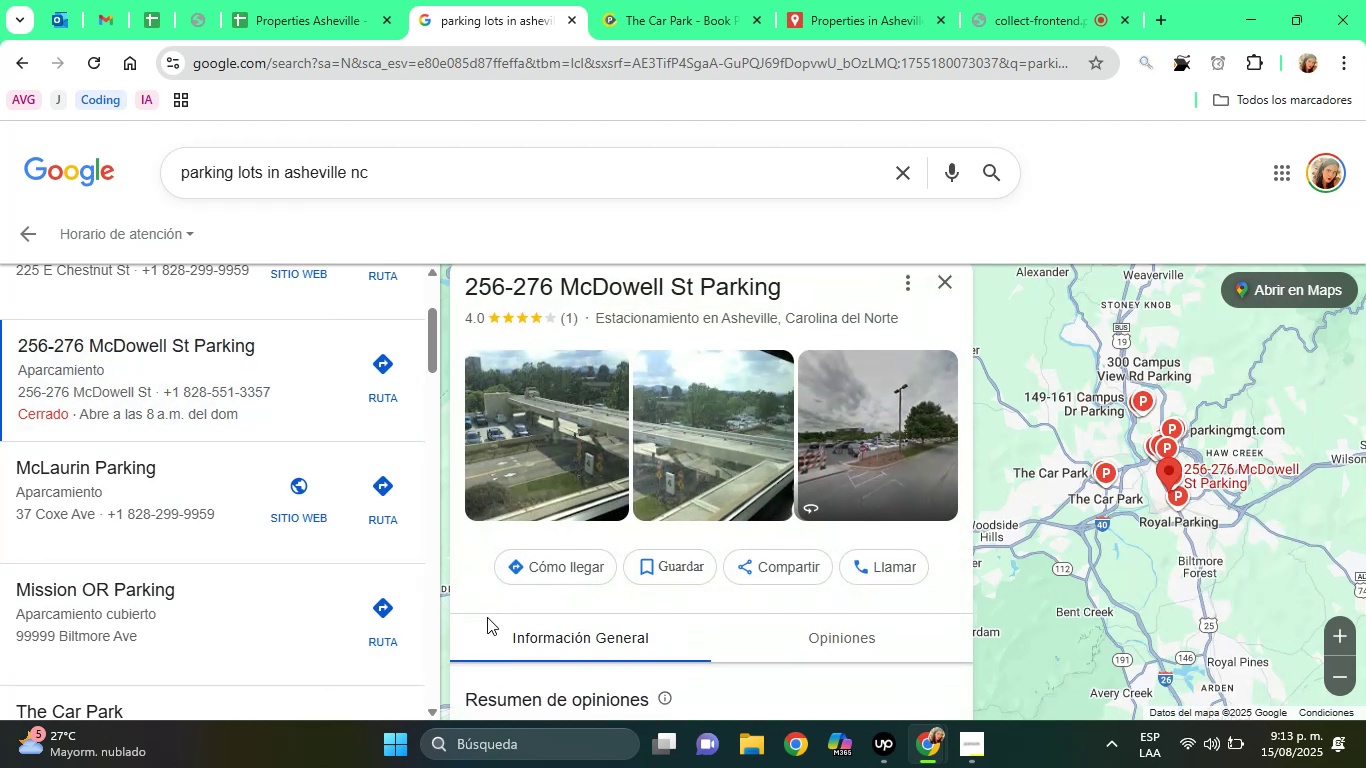 
hold_key(key=ArrowDown, duration=0.48)
 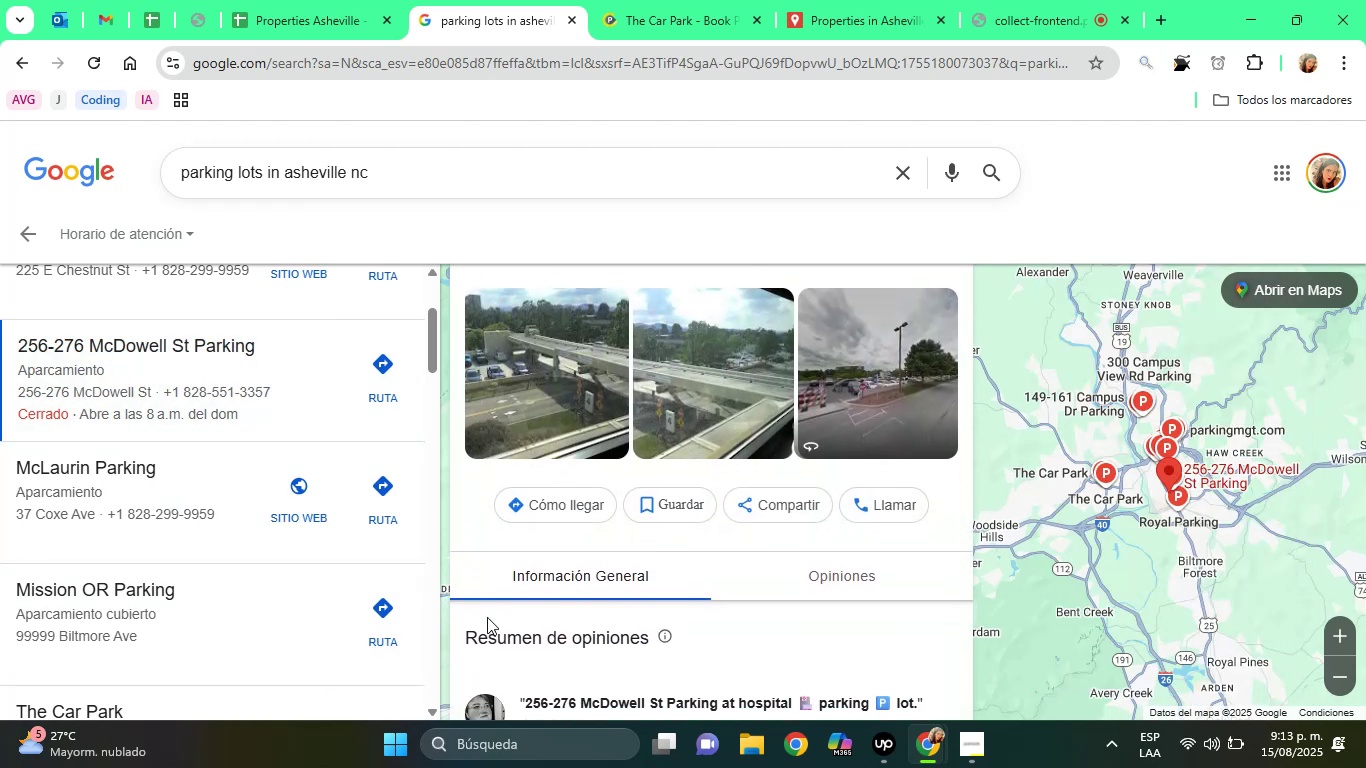 
key(ArrowDown)
 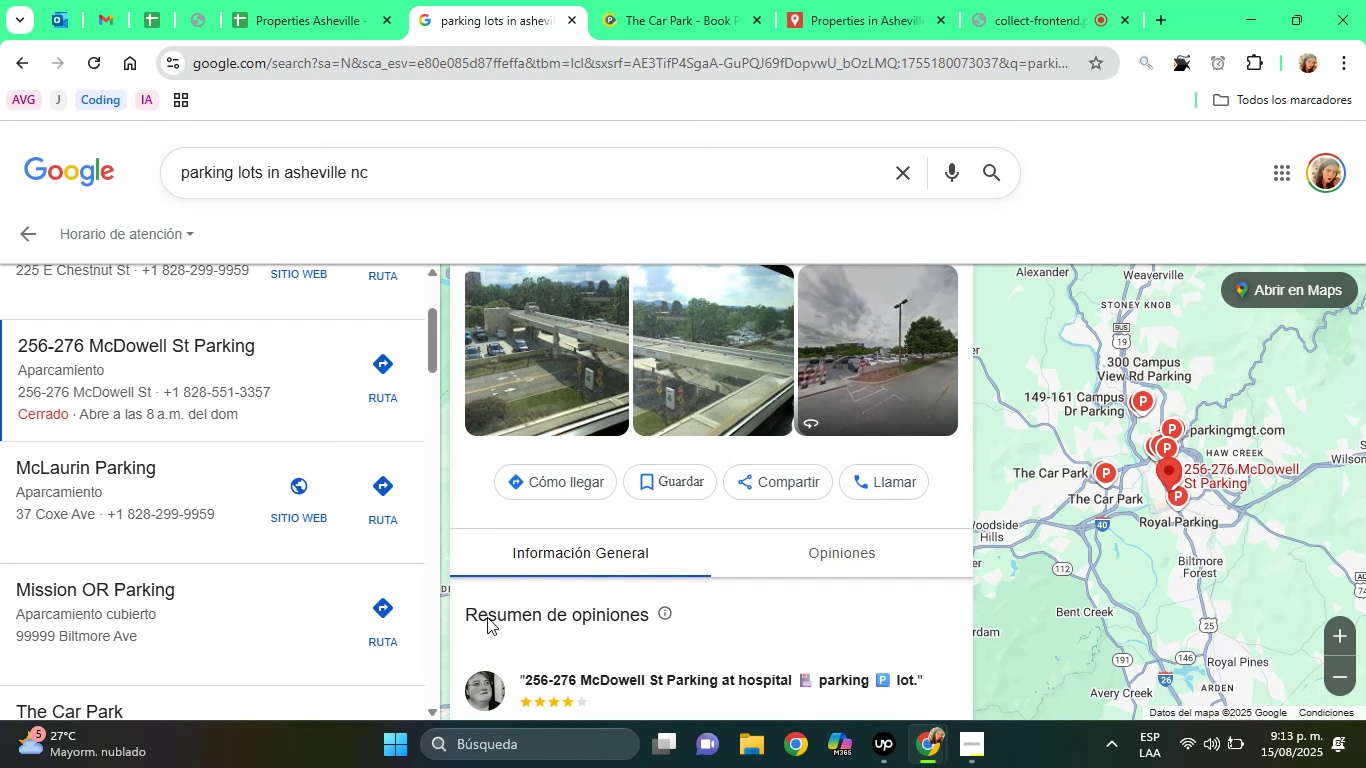 
key(ArrowDown)
 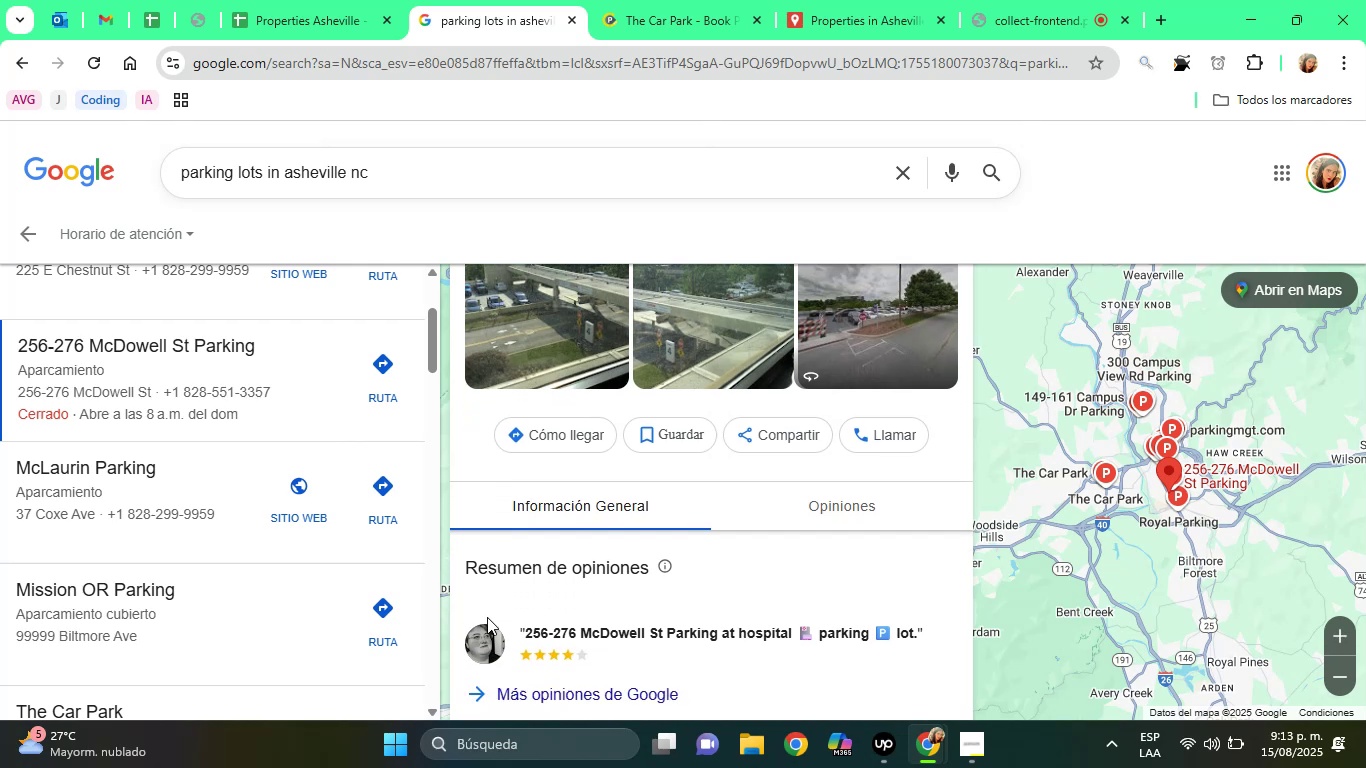 
key(ArrowDown)
 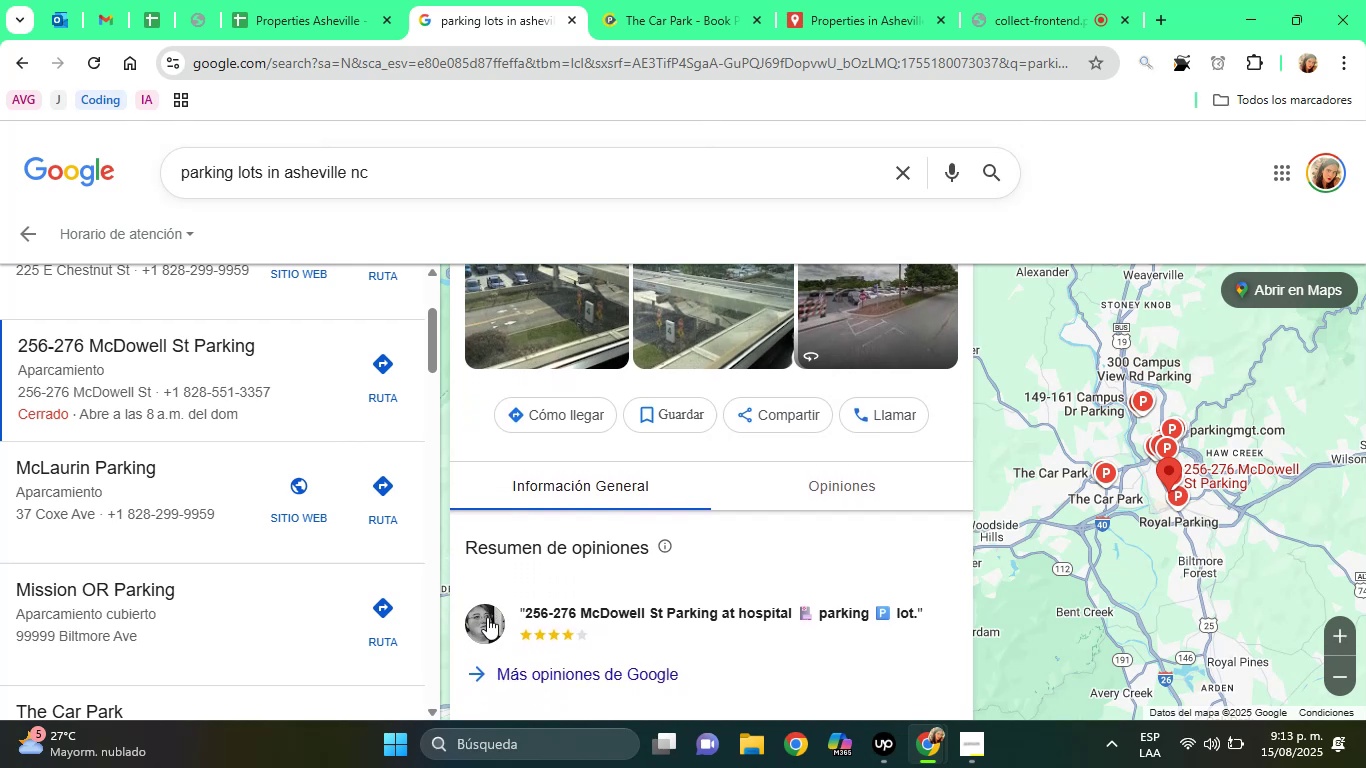 
key(ArrowDown)
 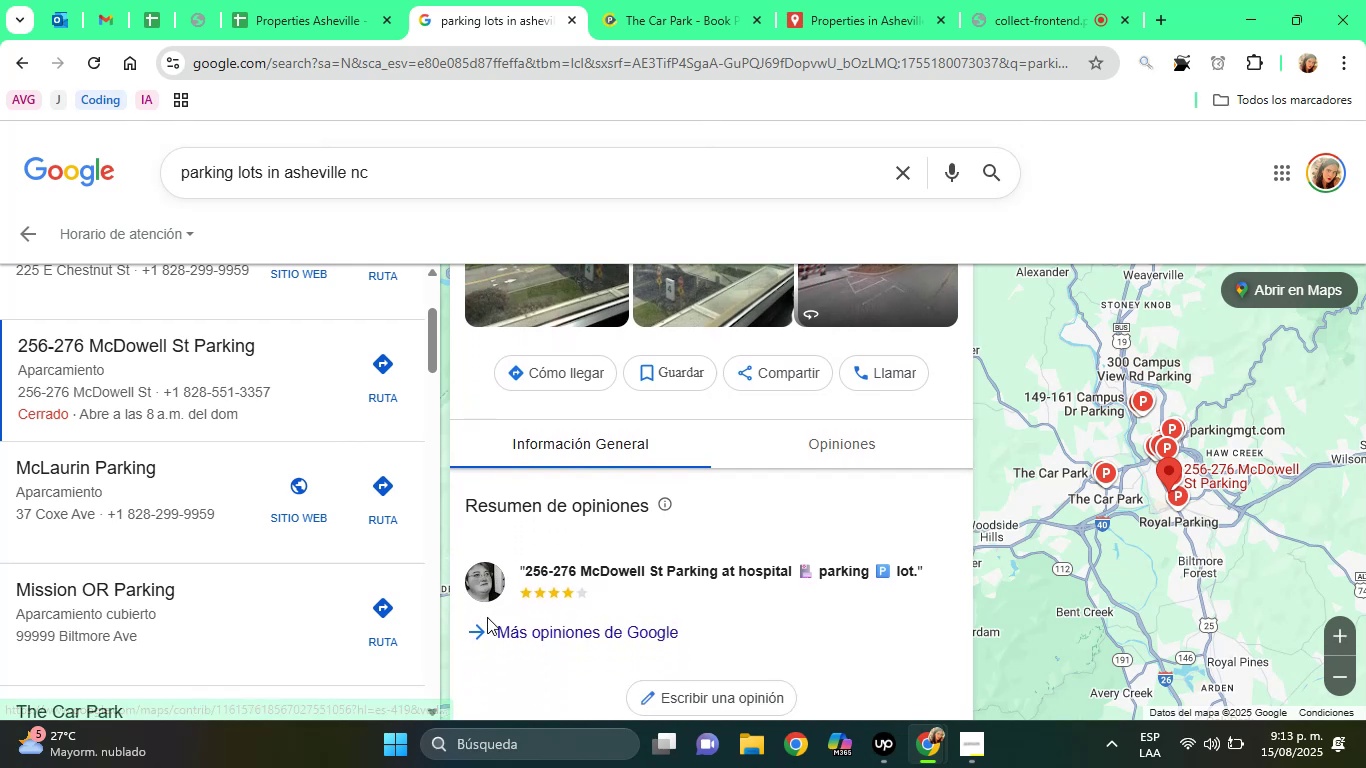 
key(ArrowDown)
 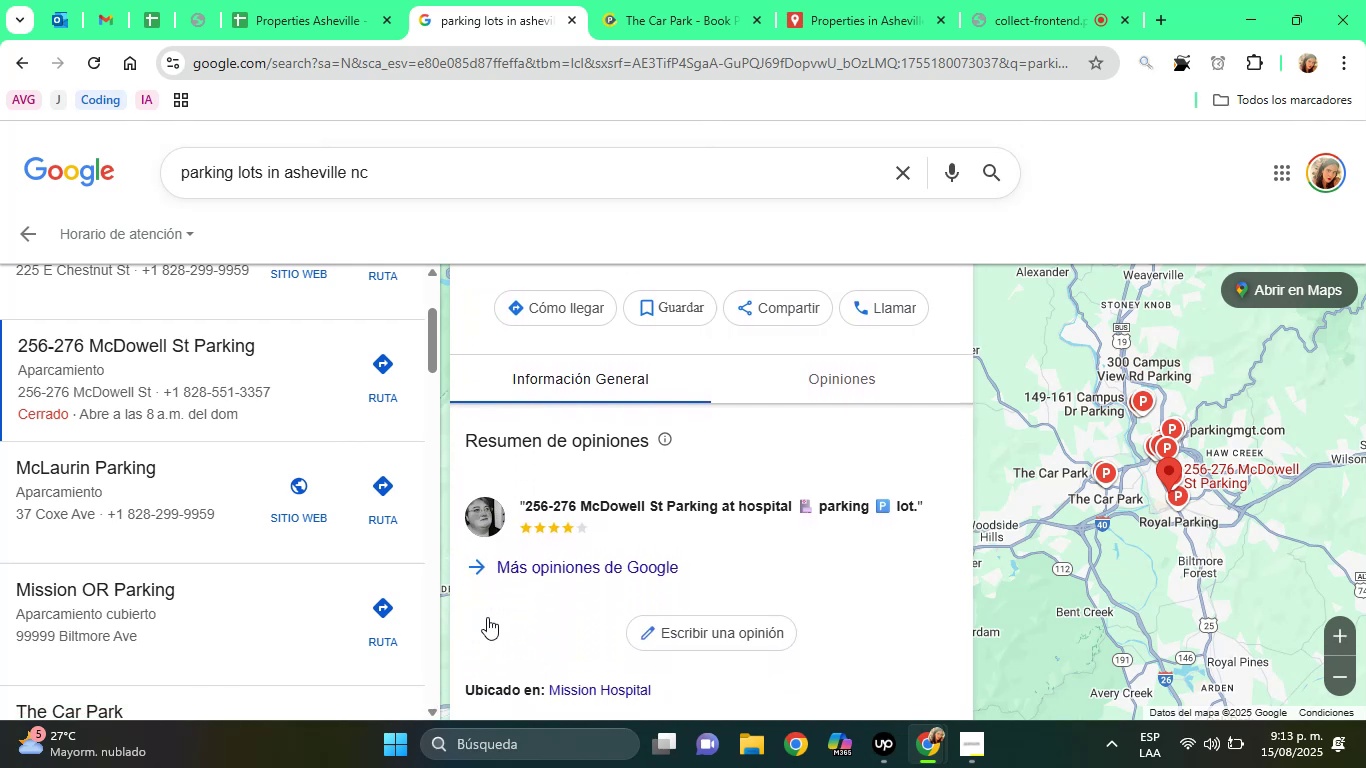 
key(ArrowDown)
 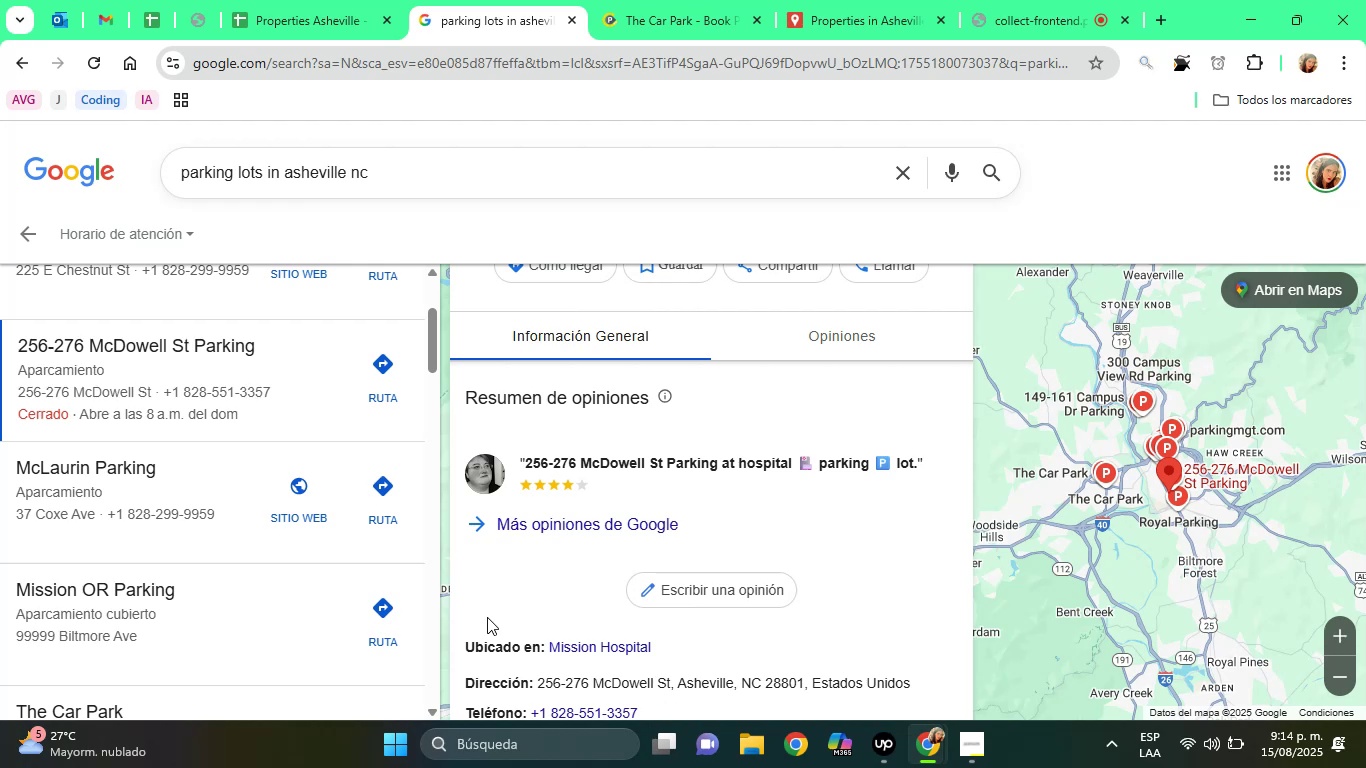 
wait(73.62)
 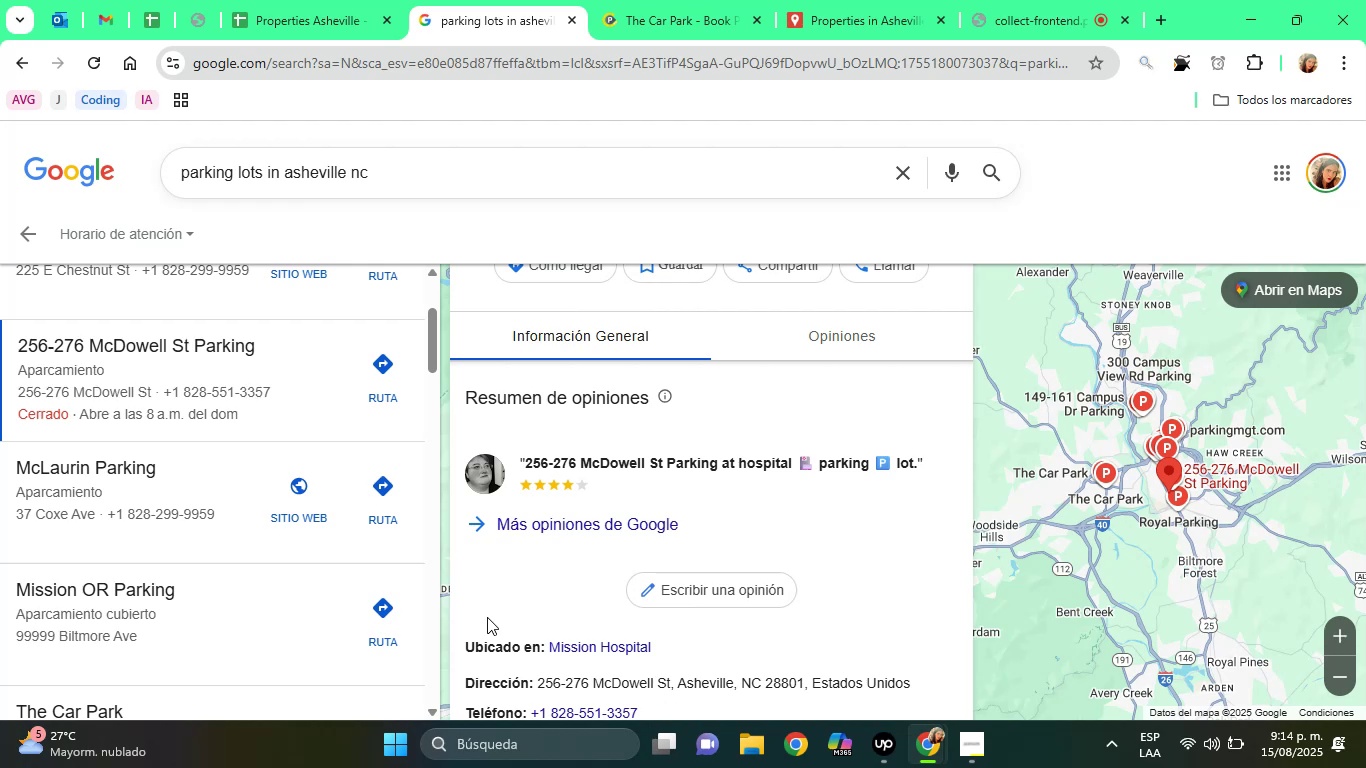 
left_click_drag(start_coordinate=[537, 685], to_coordinate=[804, 676])
 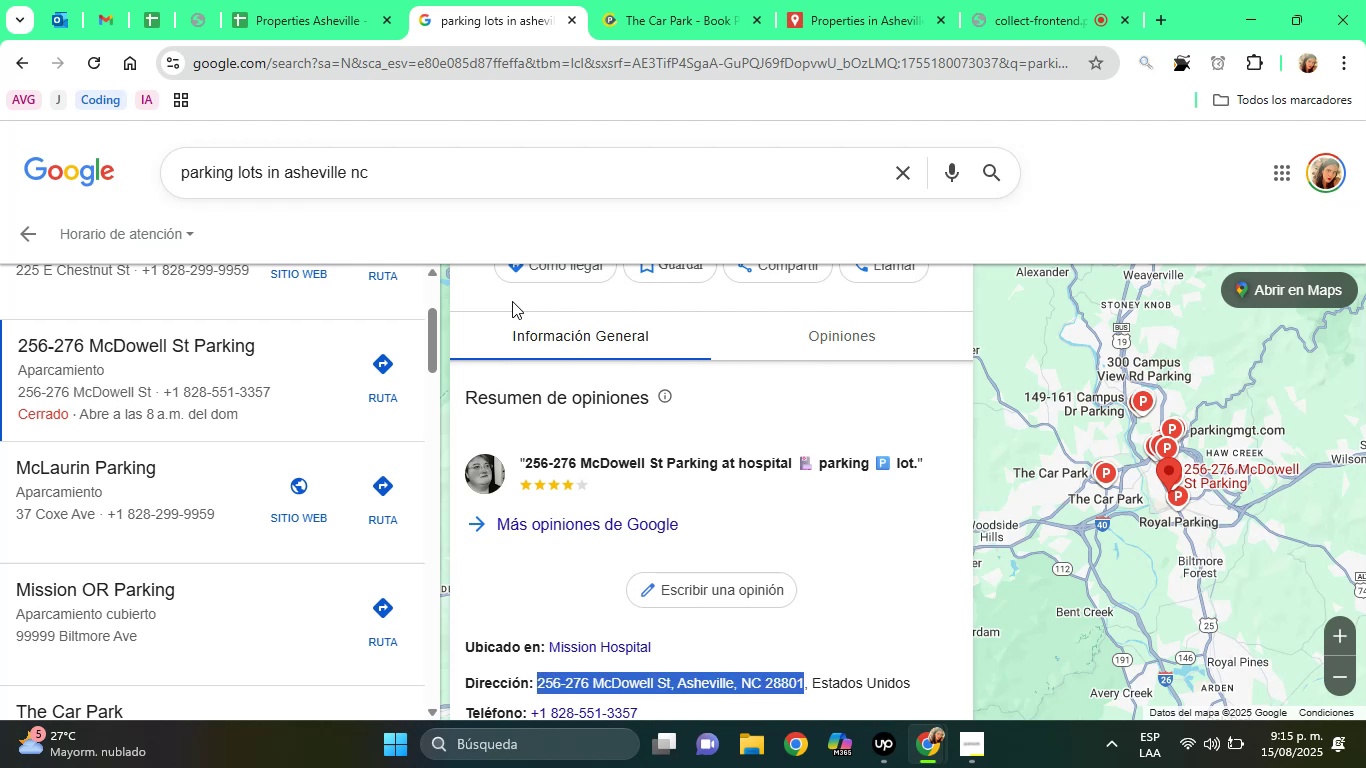 
left_click([511, 311])
 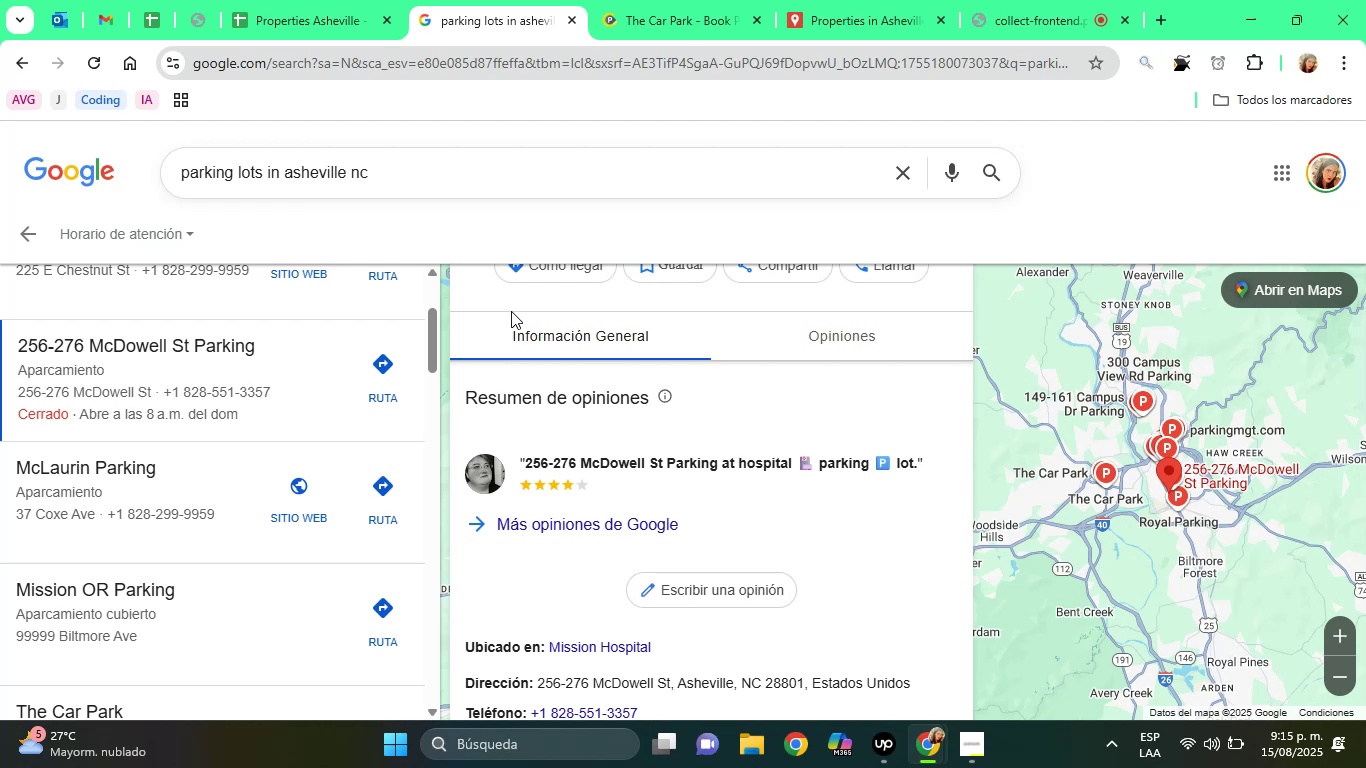 
hold_key(key=ArrowUp, duration=1.08)
 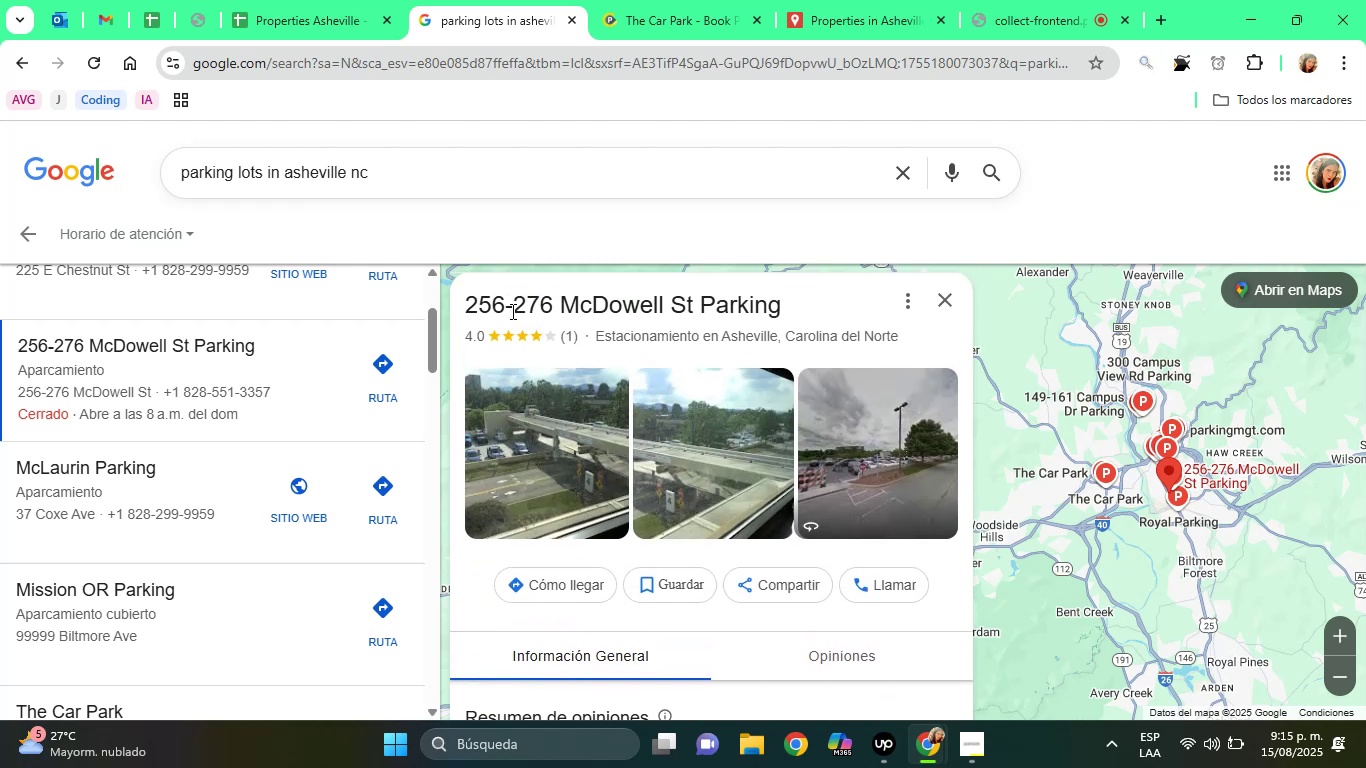 
double_click([511, 311])
 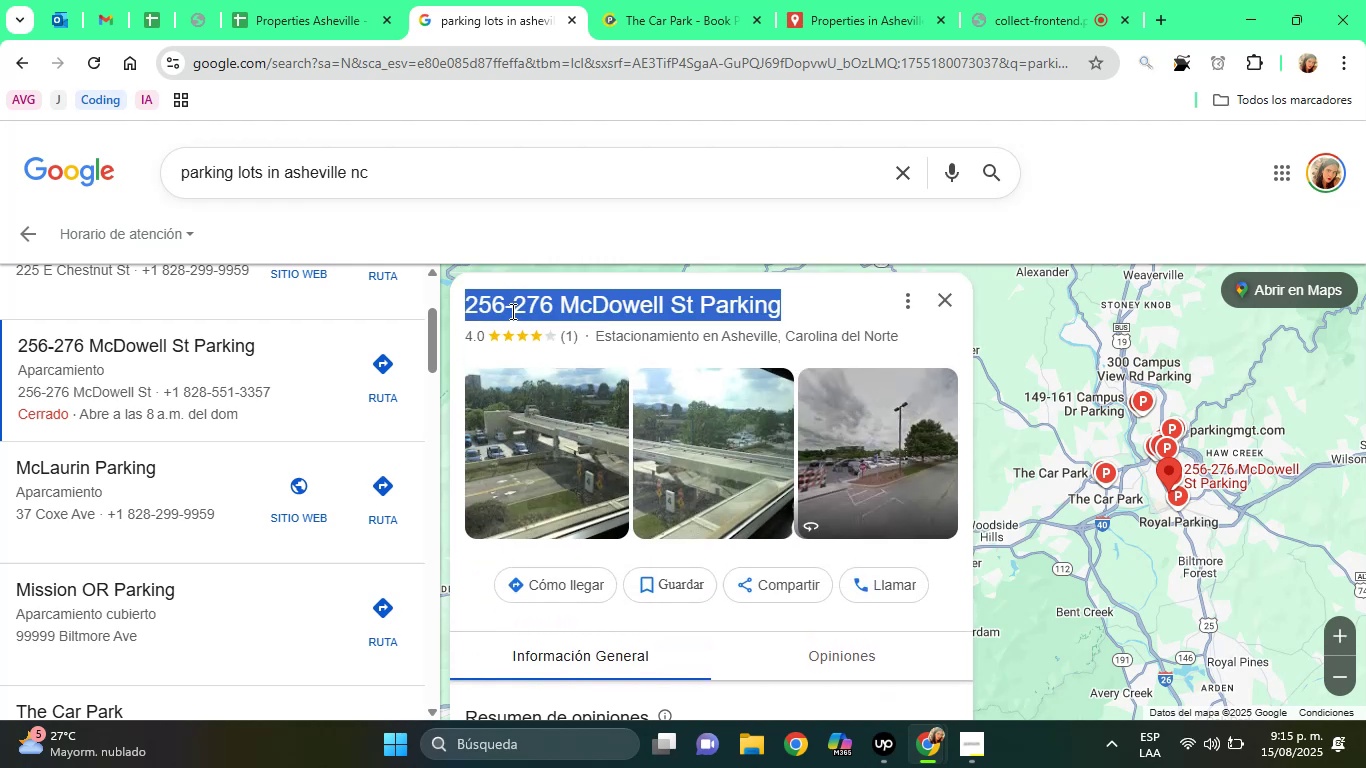 
triple_click([511, 311])
 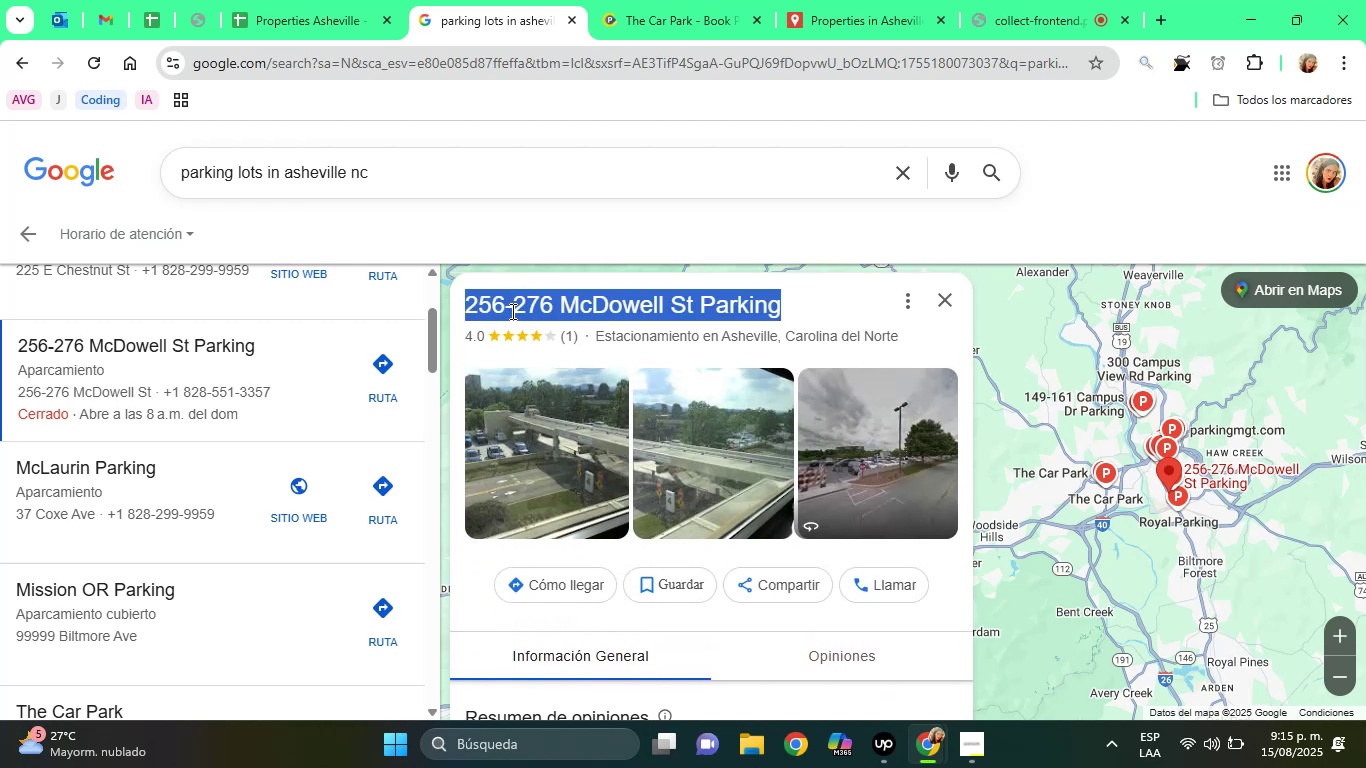 
right_click([511, 311])
 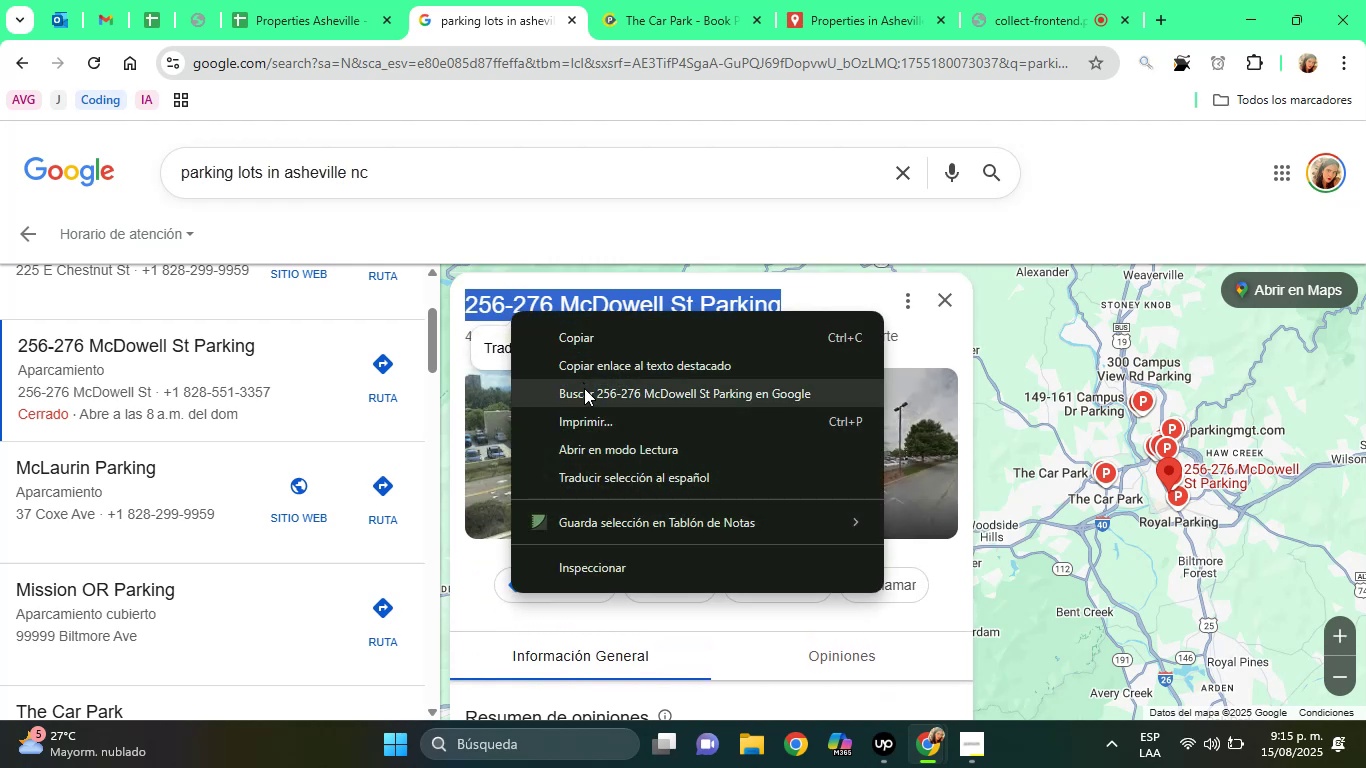 
left_click([584, 388])
 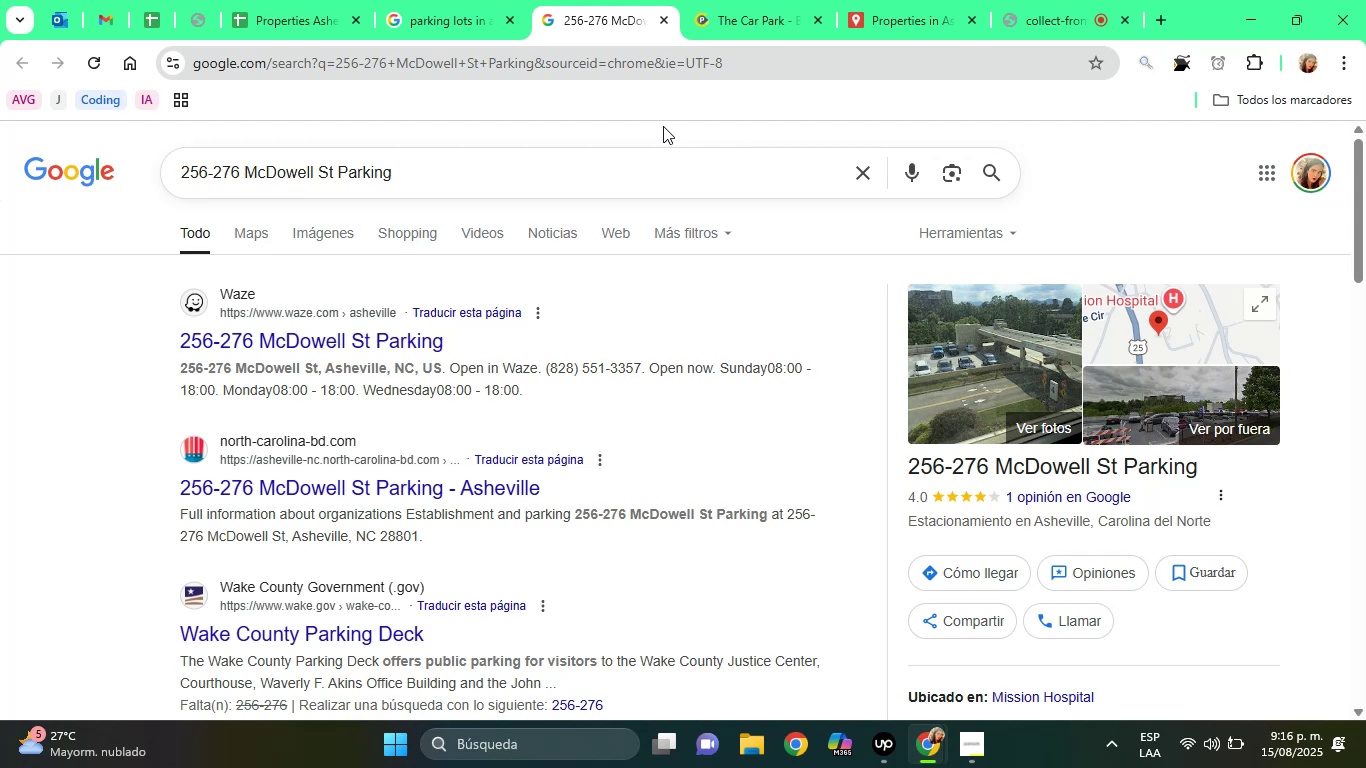 
wait(63.19)
 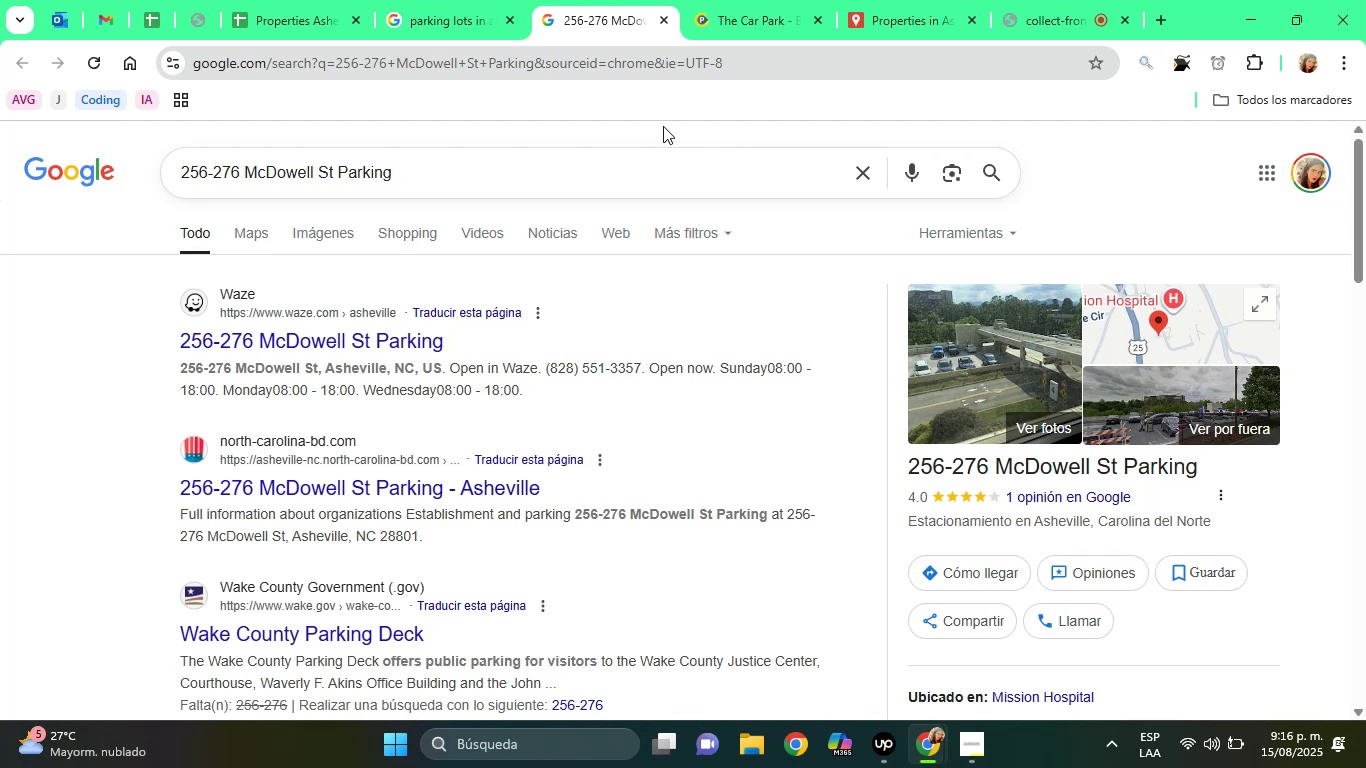 
left_click([419, 498])
 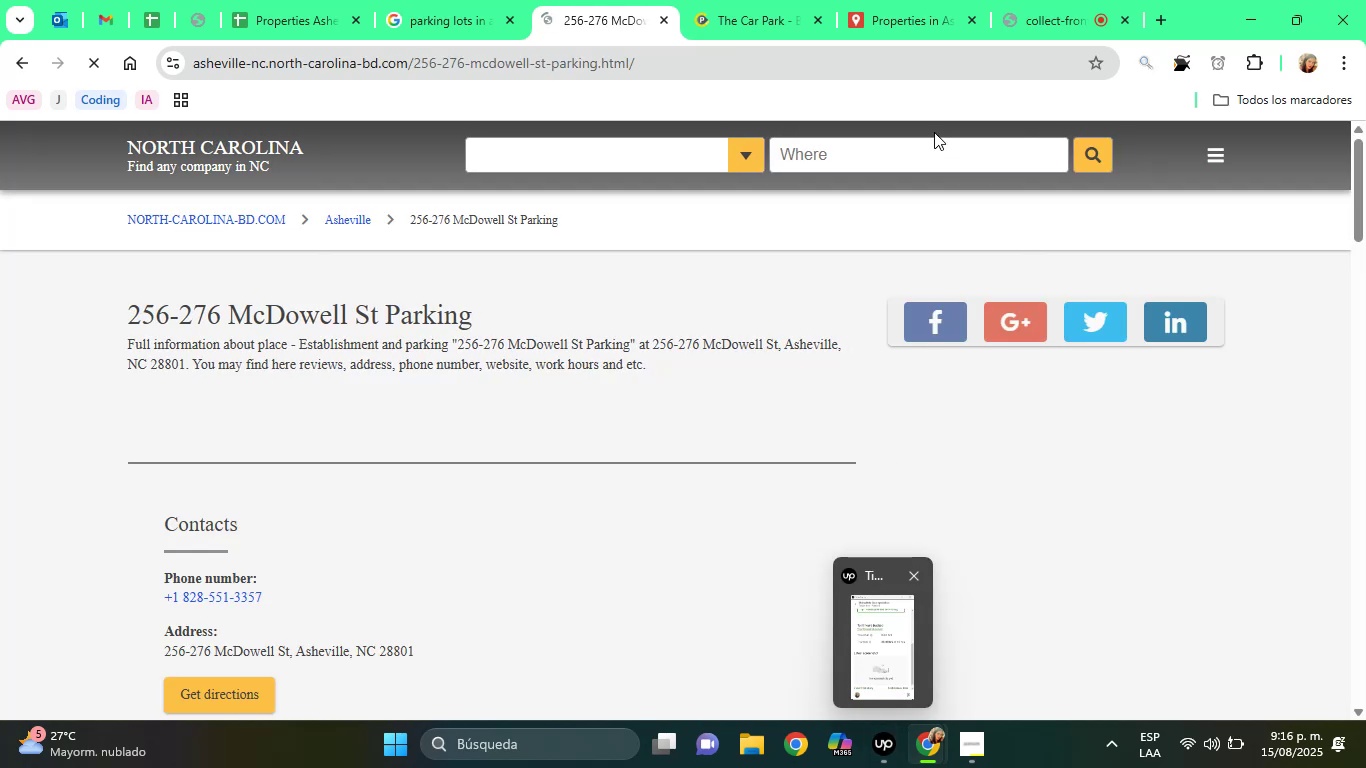 
left_click([981, 0])
 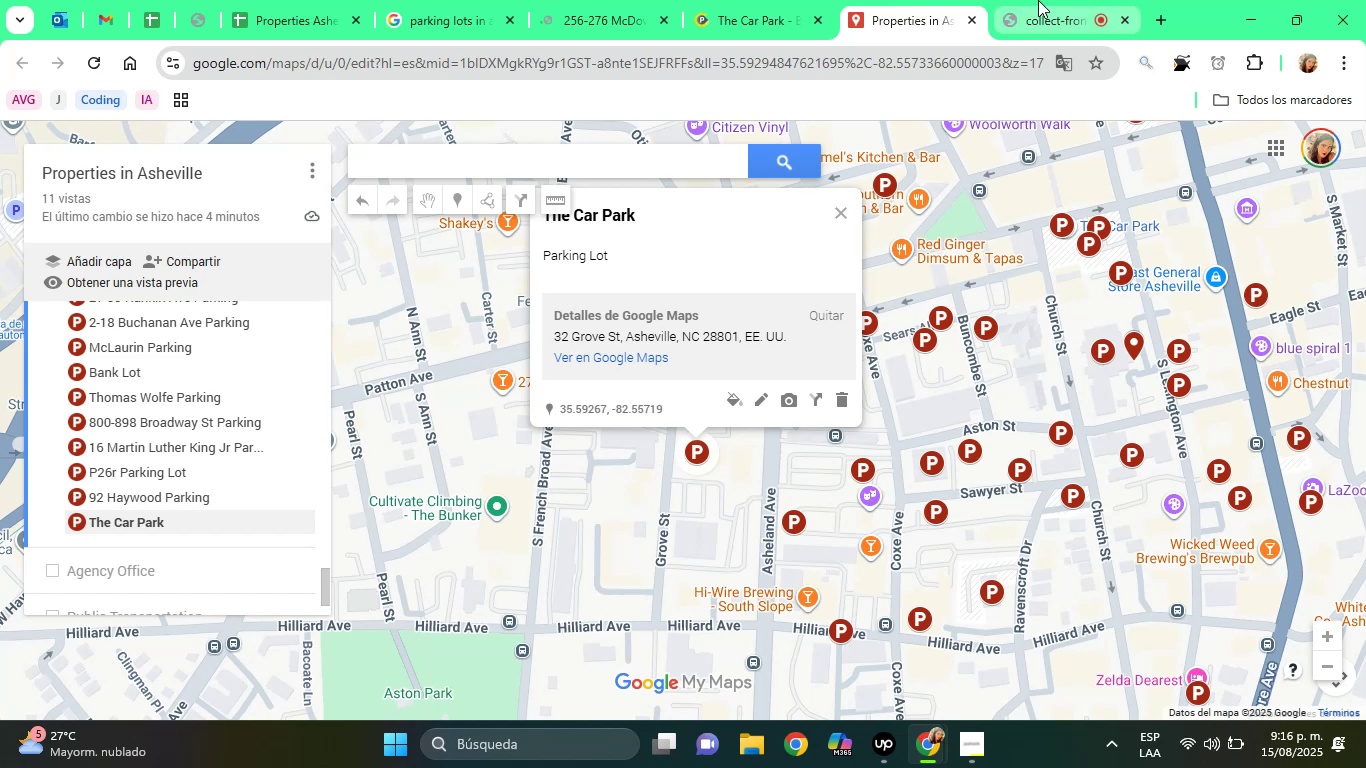 
left_click([1038, 0])
 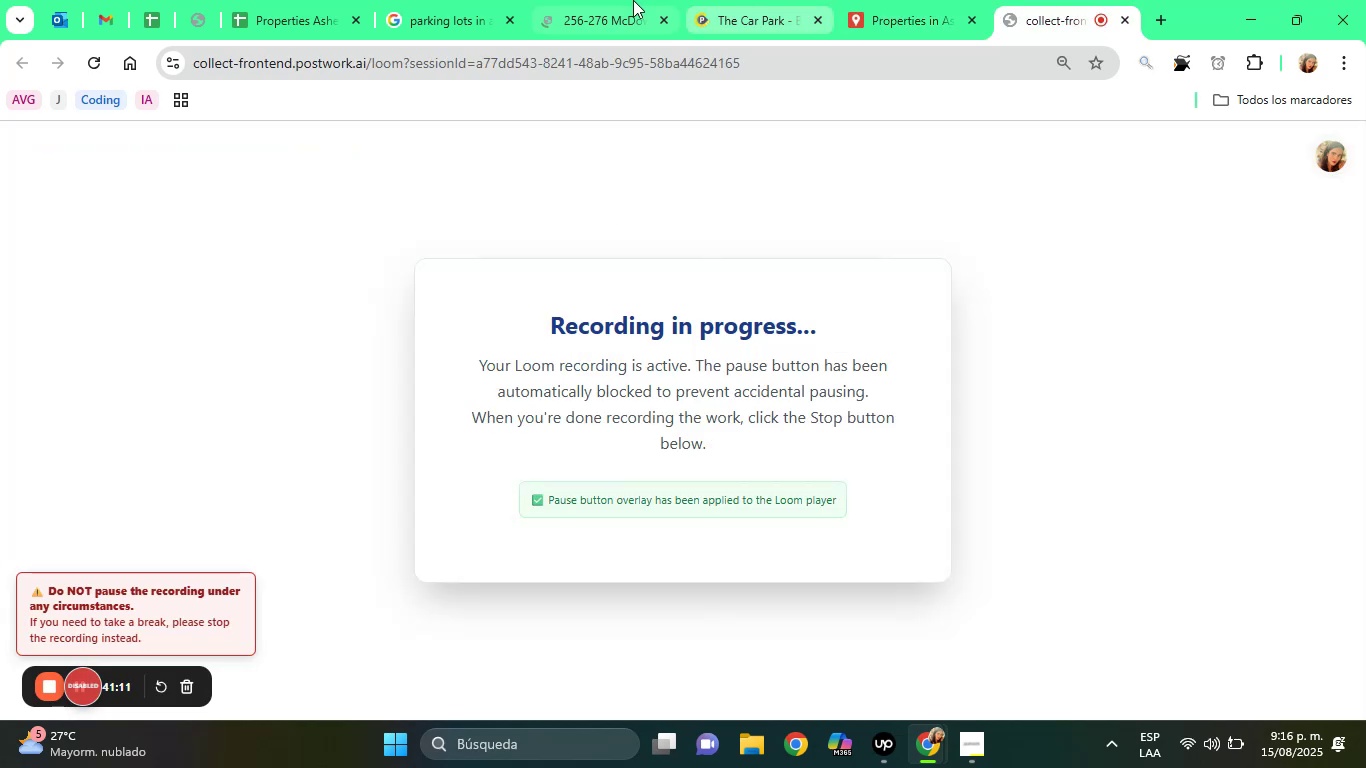 
left_click([608, 0])
 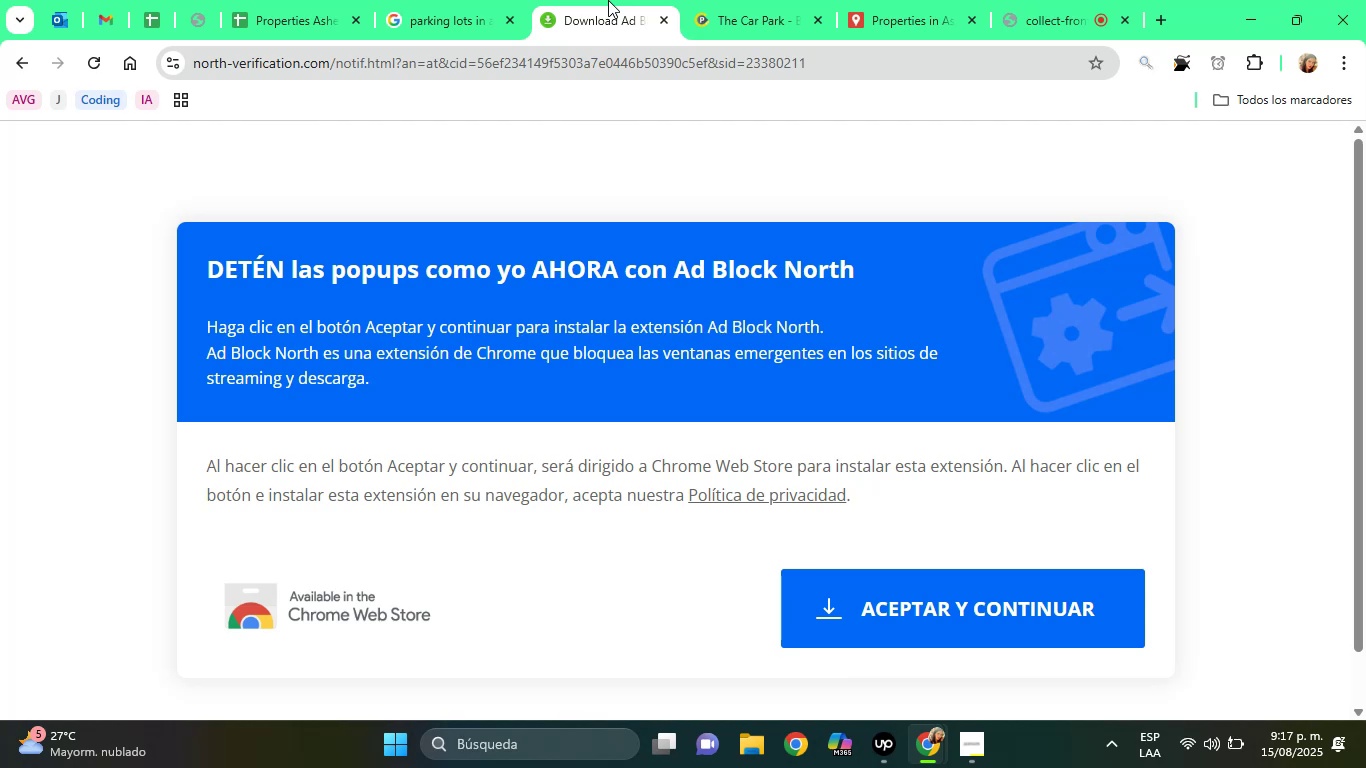 
wait(46.43)
 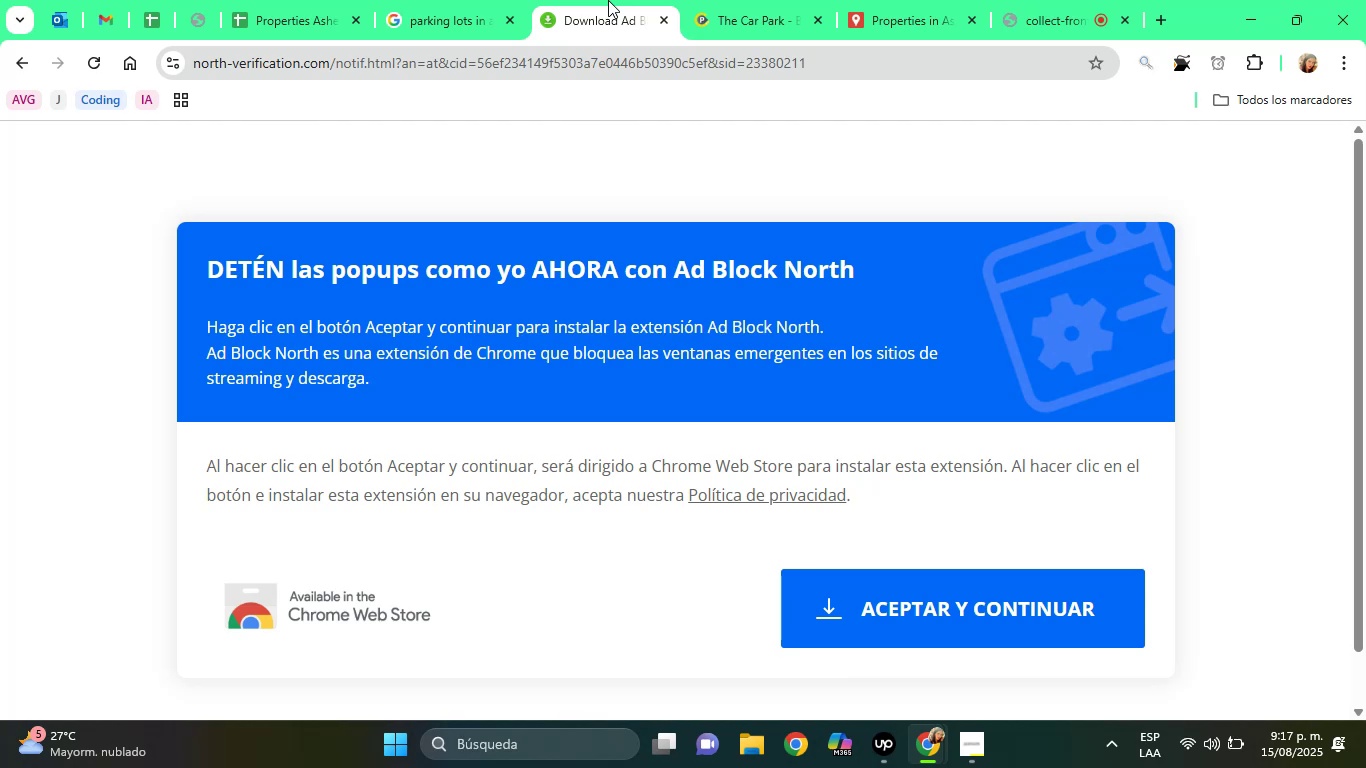 
left_click([17, 68])
 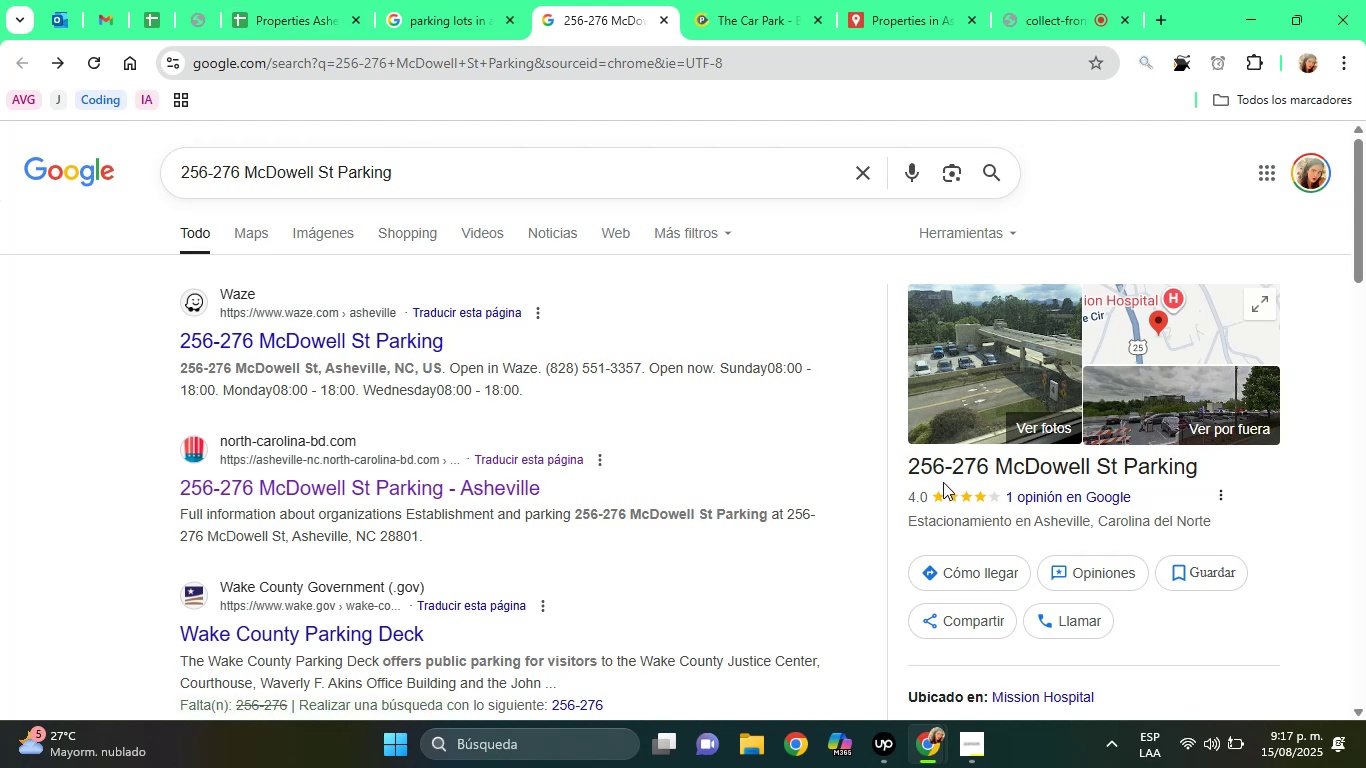 
left_click_drag(start_coordinate=[1356, 203], to_coordinate=[1352, 326])
 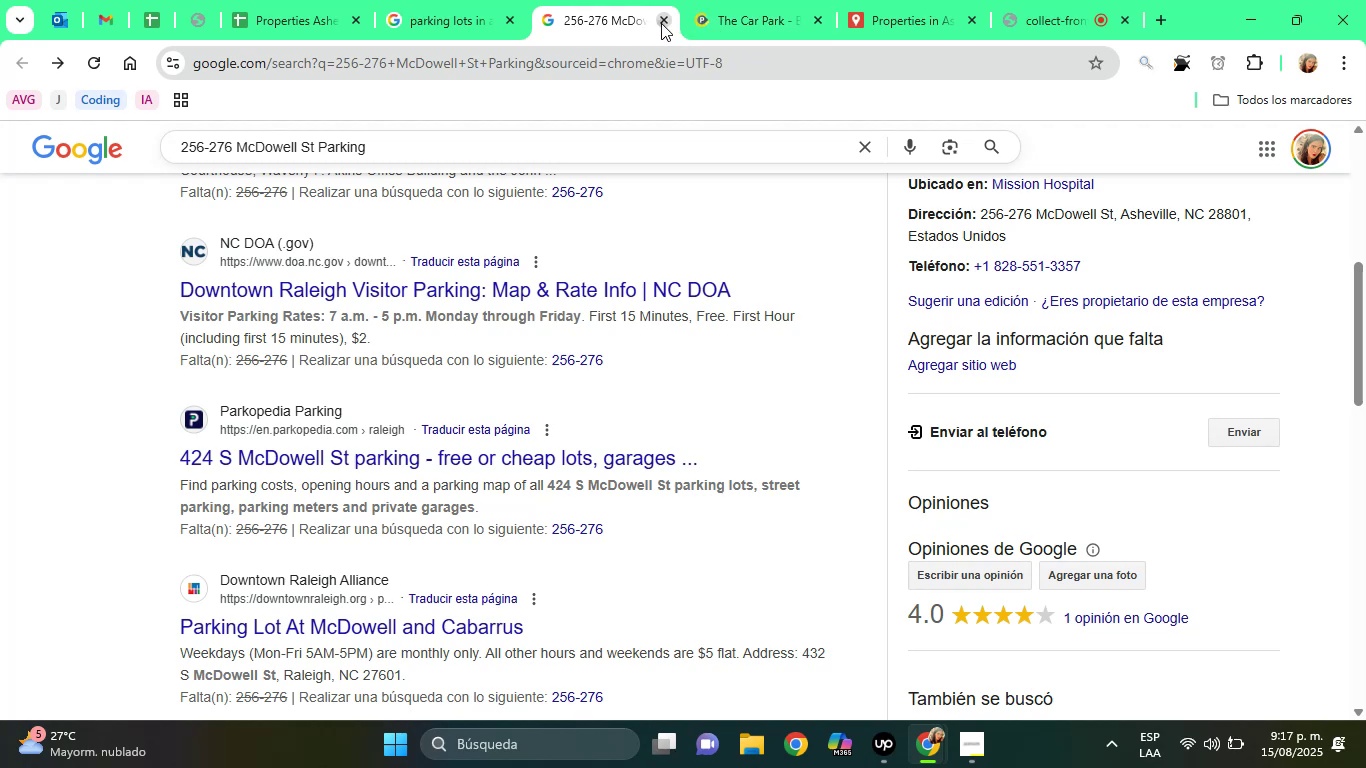 
left_click([459, 0])
 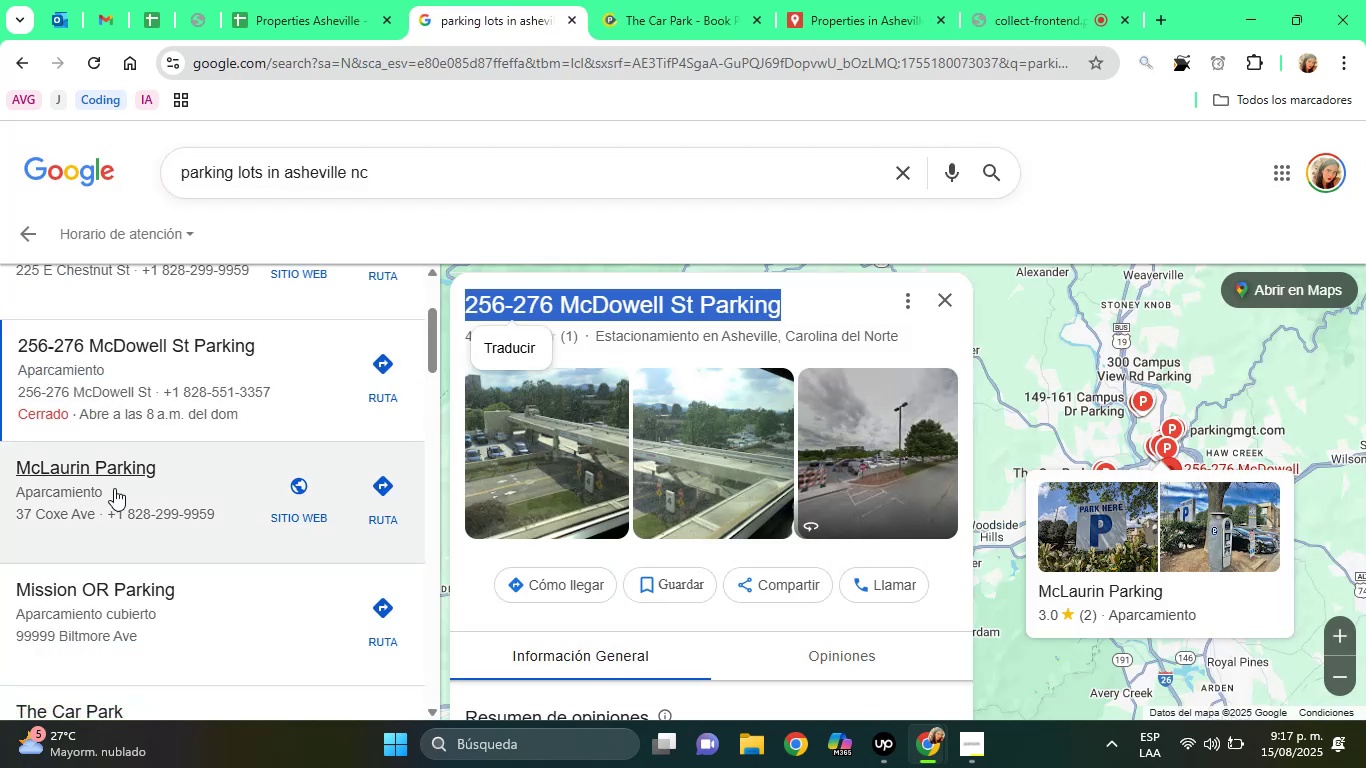 
left_click([114, 488])
 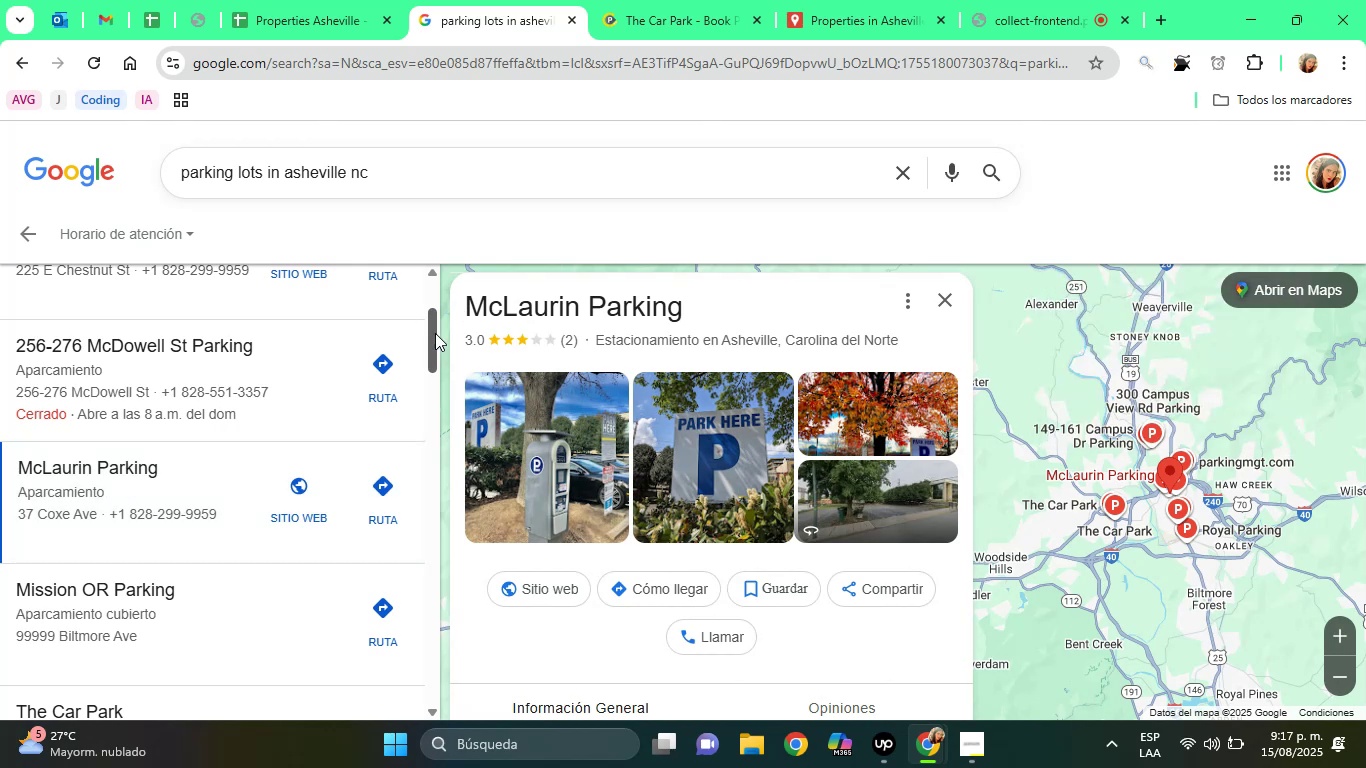 
wait(5.57)
 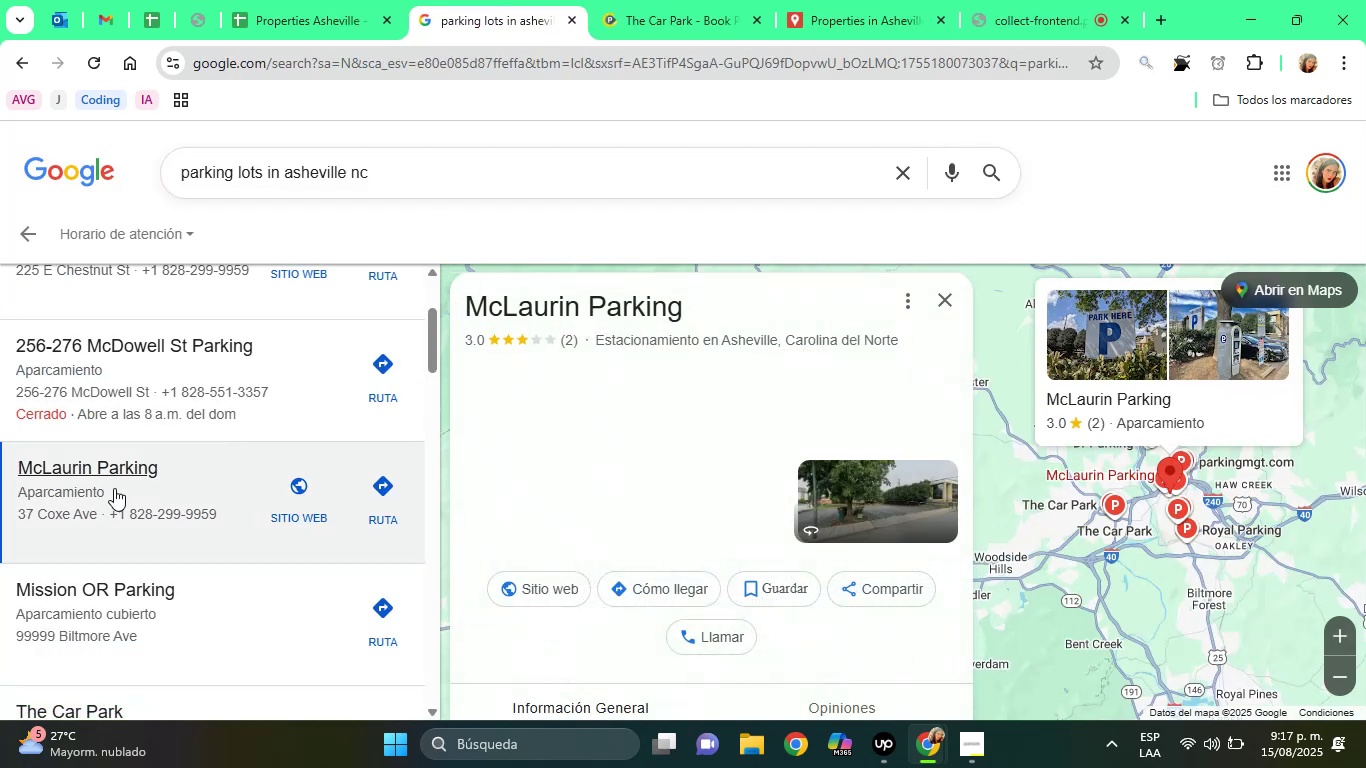 
left_click_drag(start_coordinate=[433, 340], to_coordinate=[434, 376])
 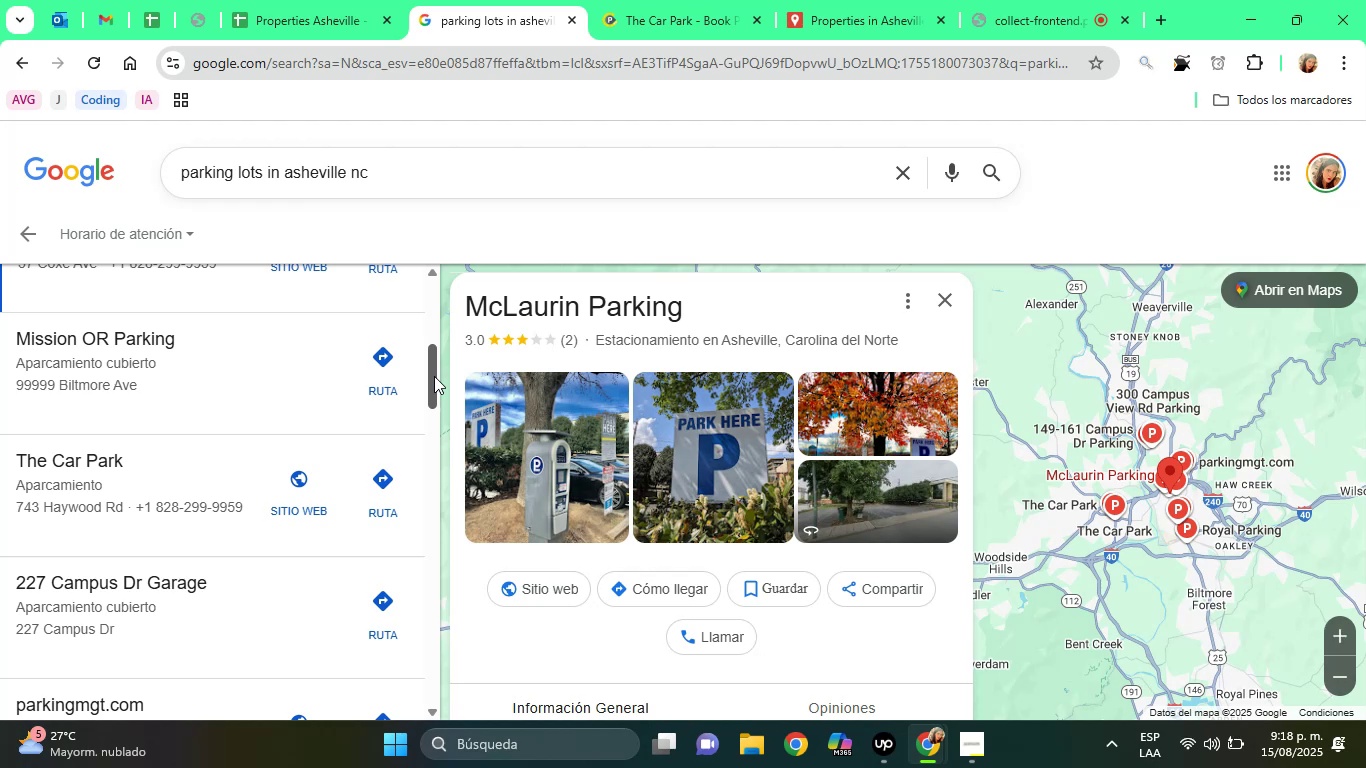 
wait(73.88)
 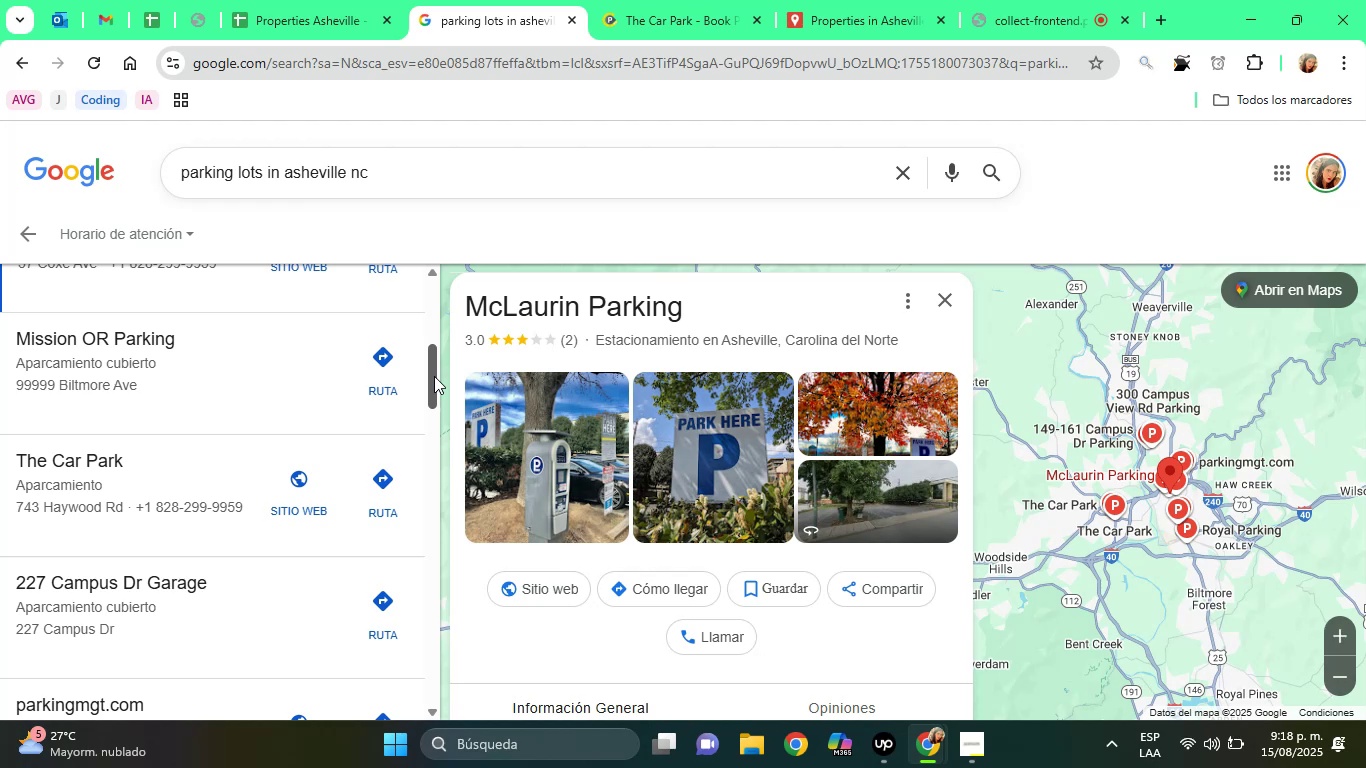 
left_click([569, 642])
 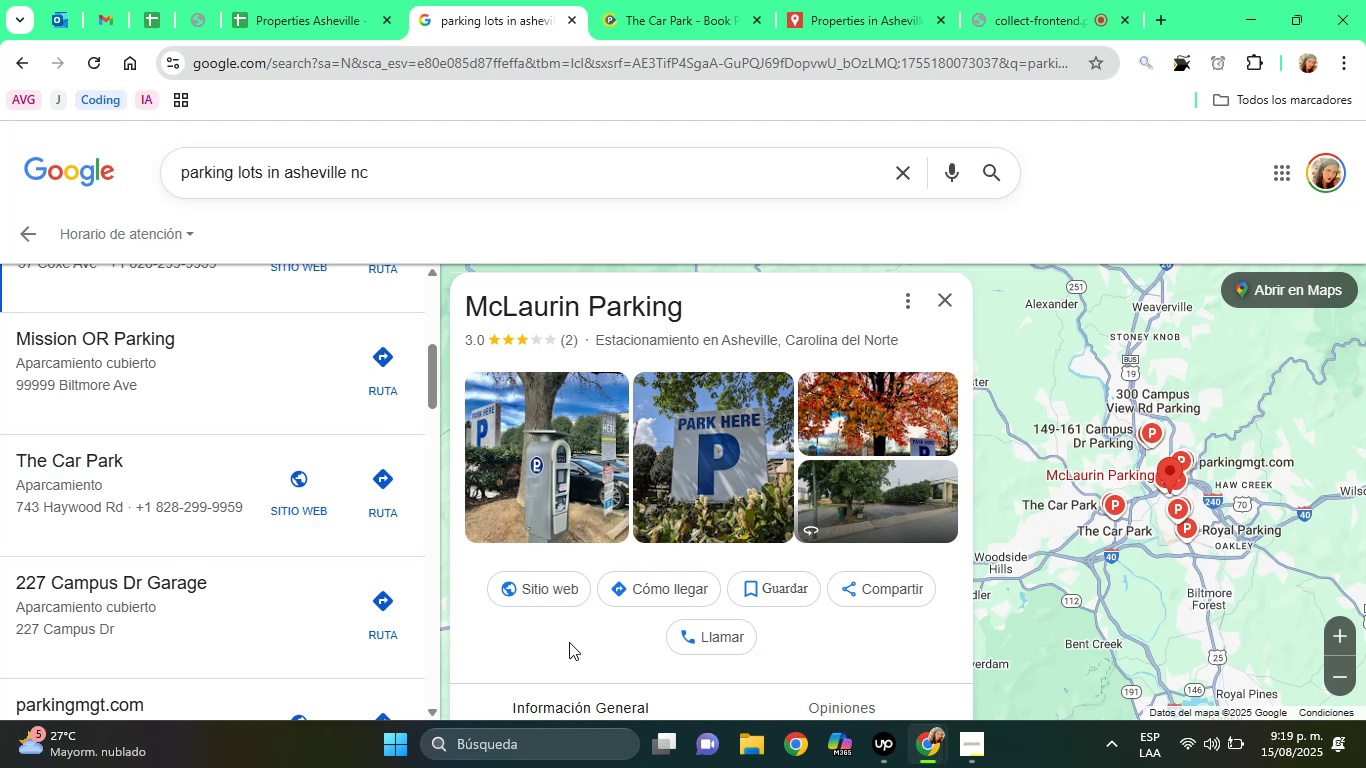 
hold_key(key=ArrowDown, duration=0.84)
 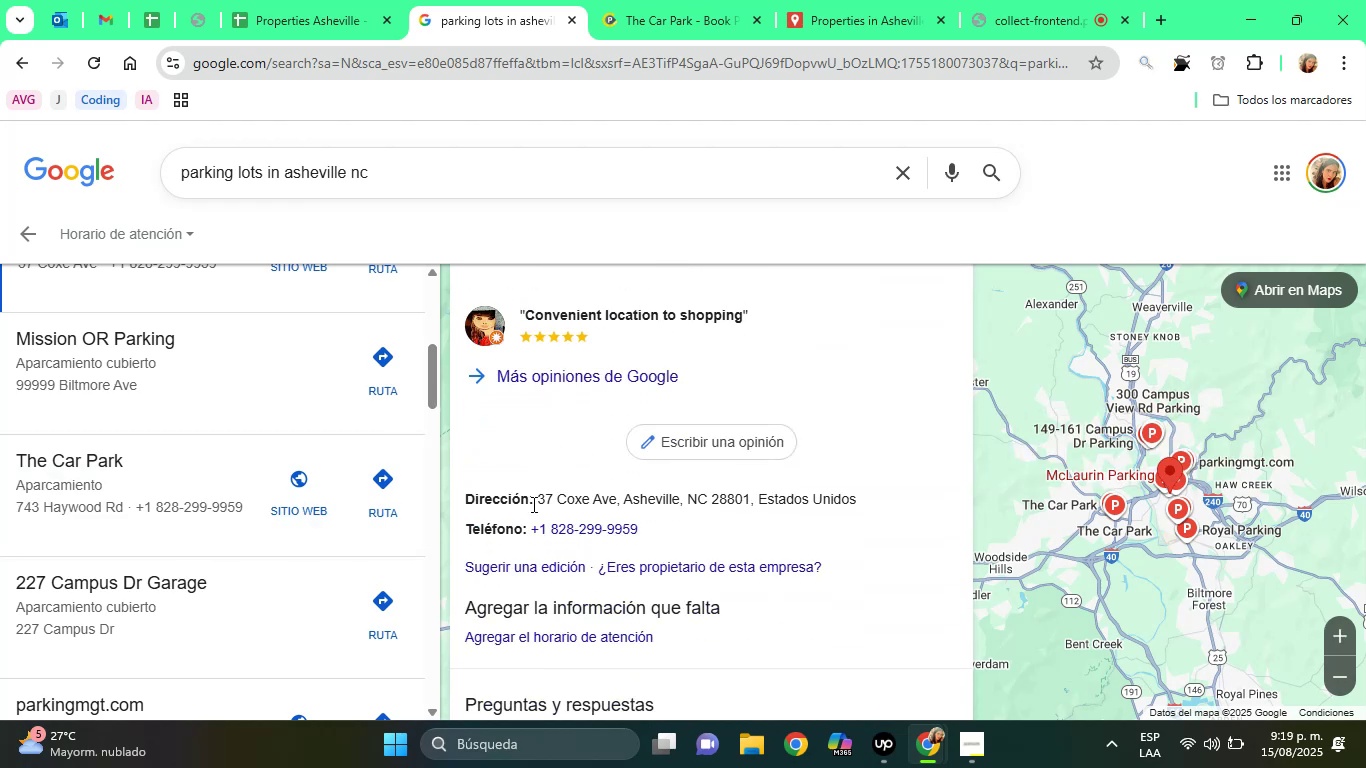 
left_click_drag(start_coordinate=[543, 499], to_coordinate=[585, 490])
 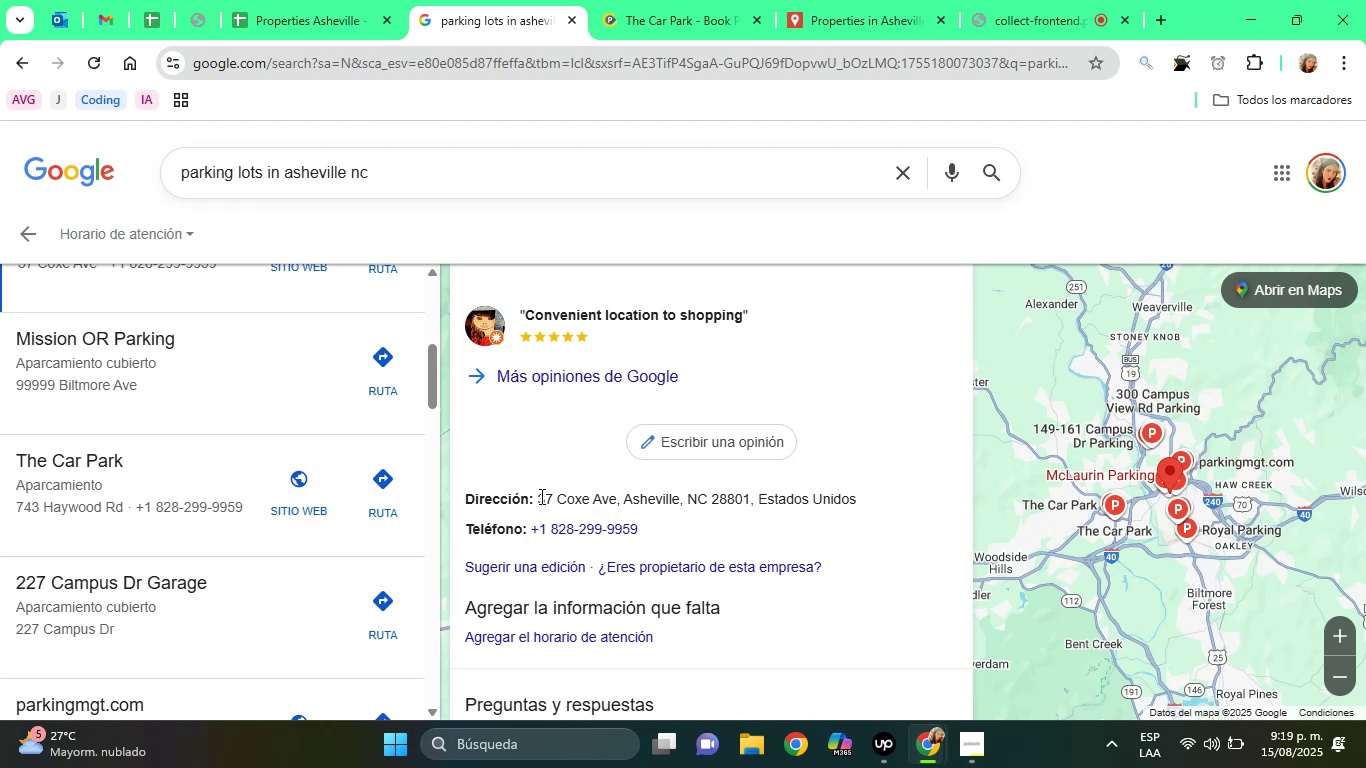 
left_click_drag(start_coordinate=[540, 496], to_coordinate=[749, 494])
 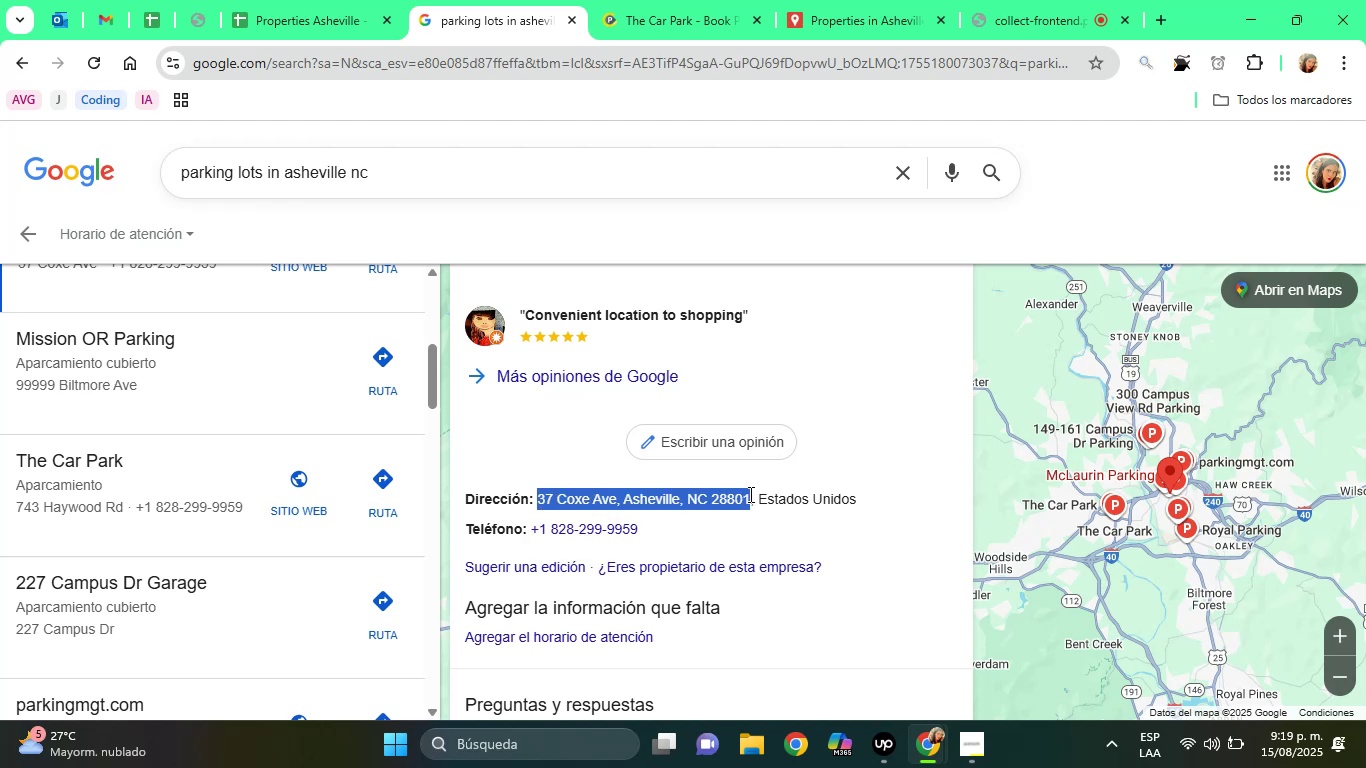 
right_click([749, 494])
 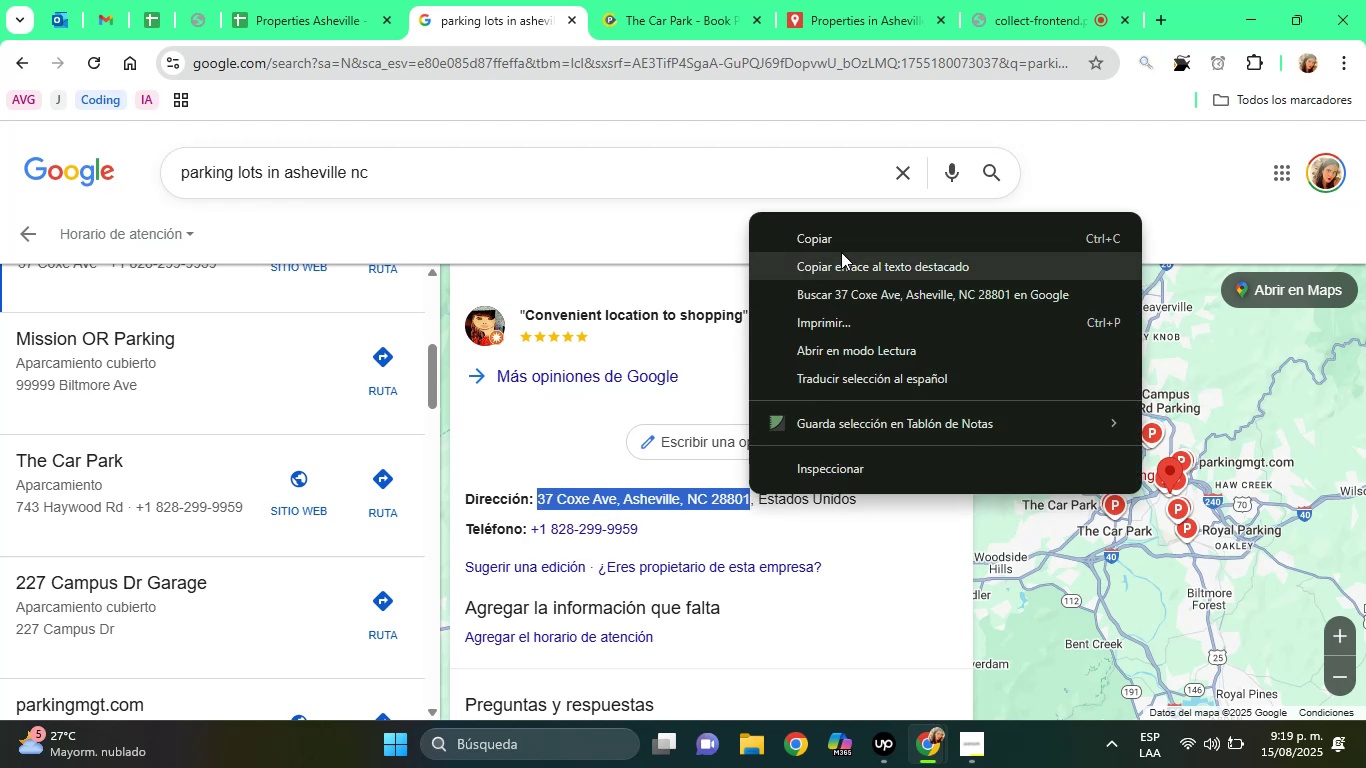 
left_click([834, 237])
 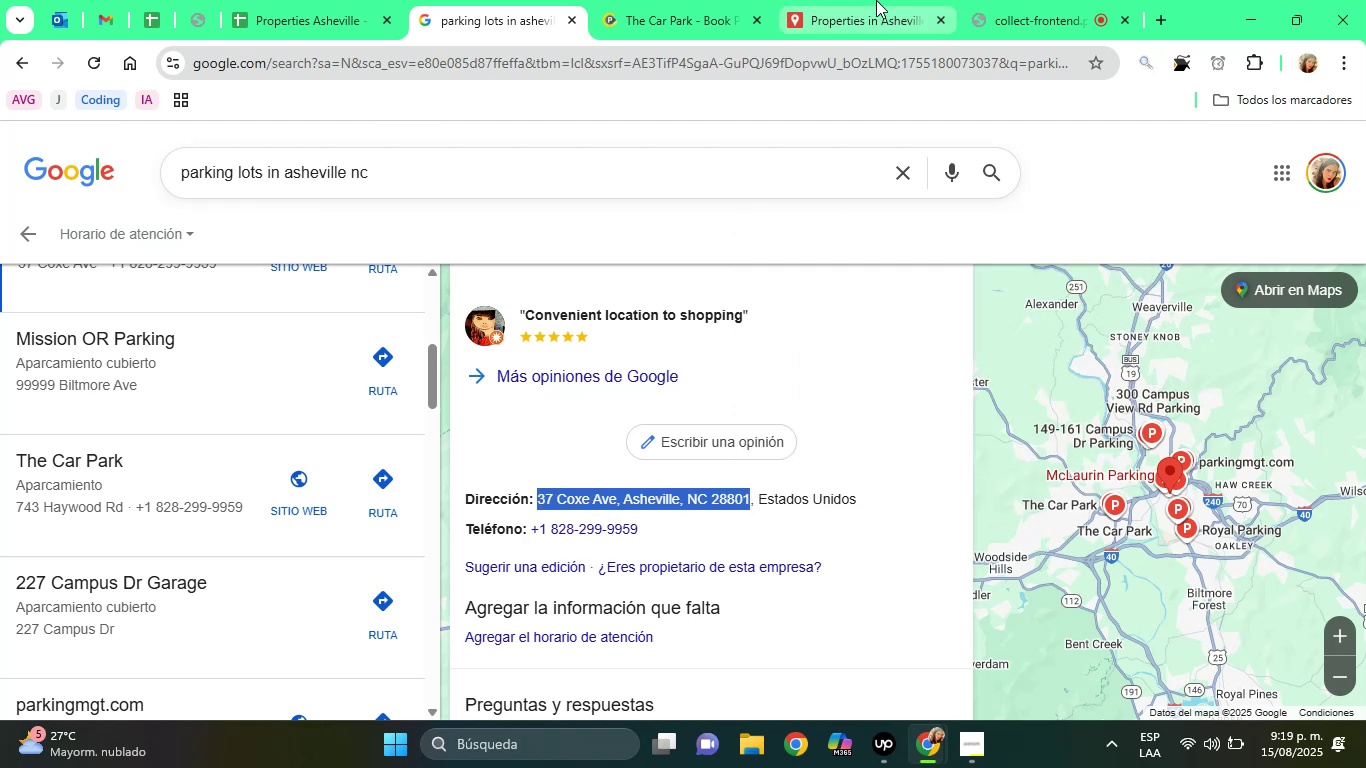 
left_click([876, 0])
 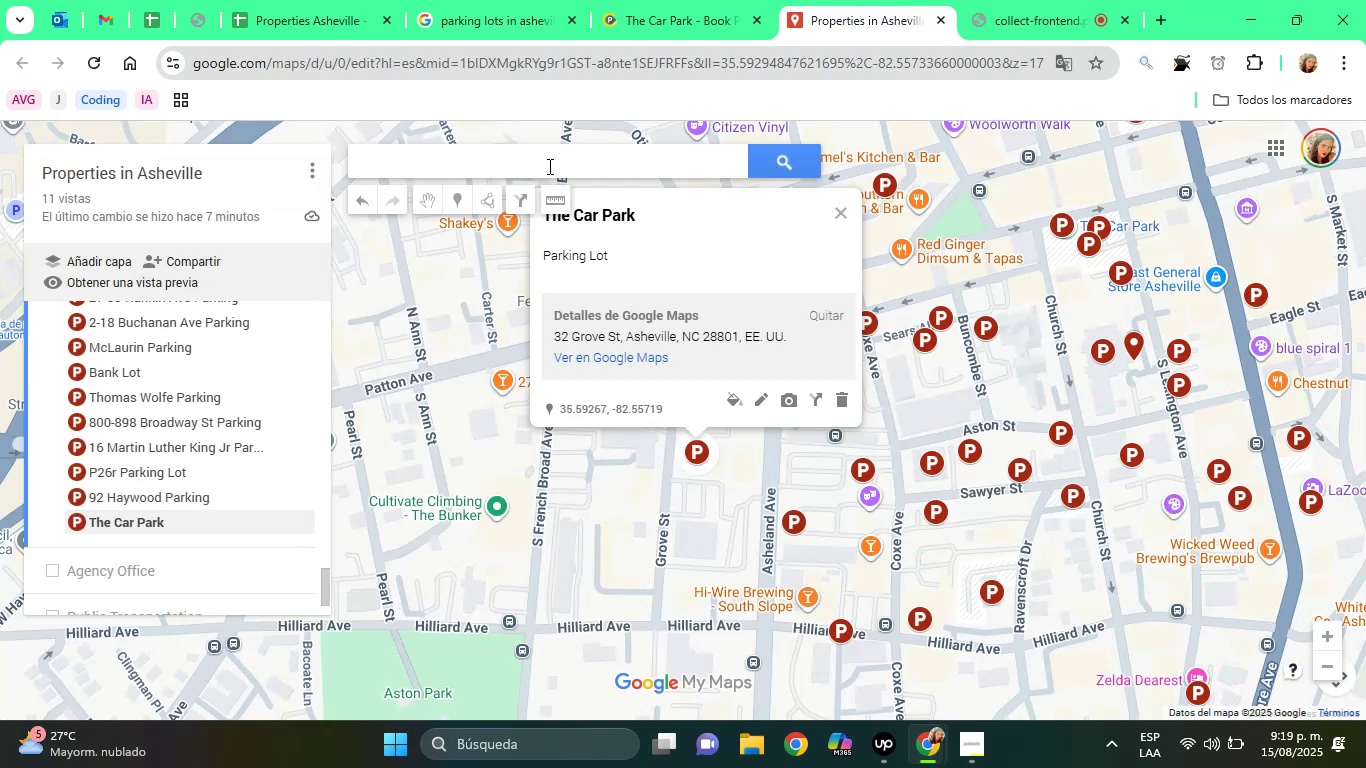 
left_click([548, 166])
 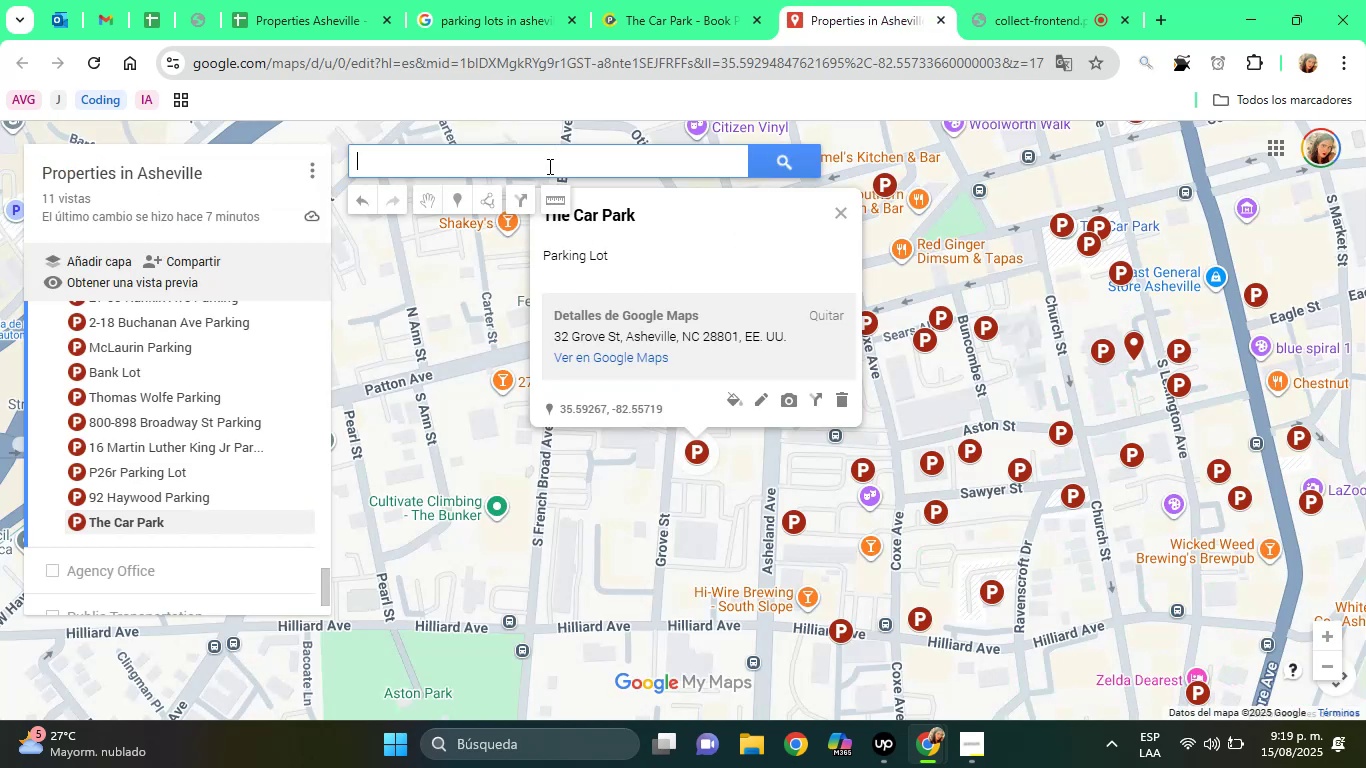 
right_click([548, 166])
 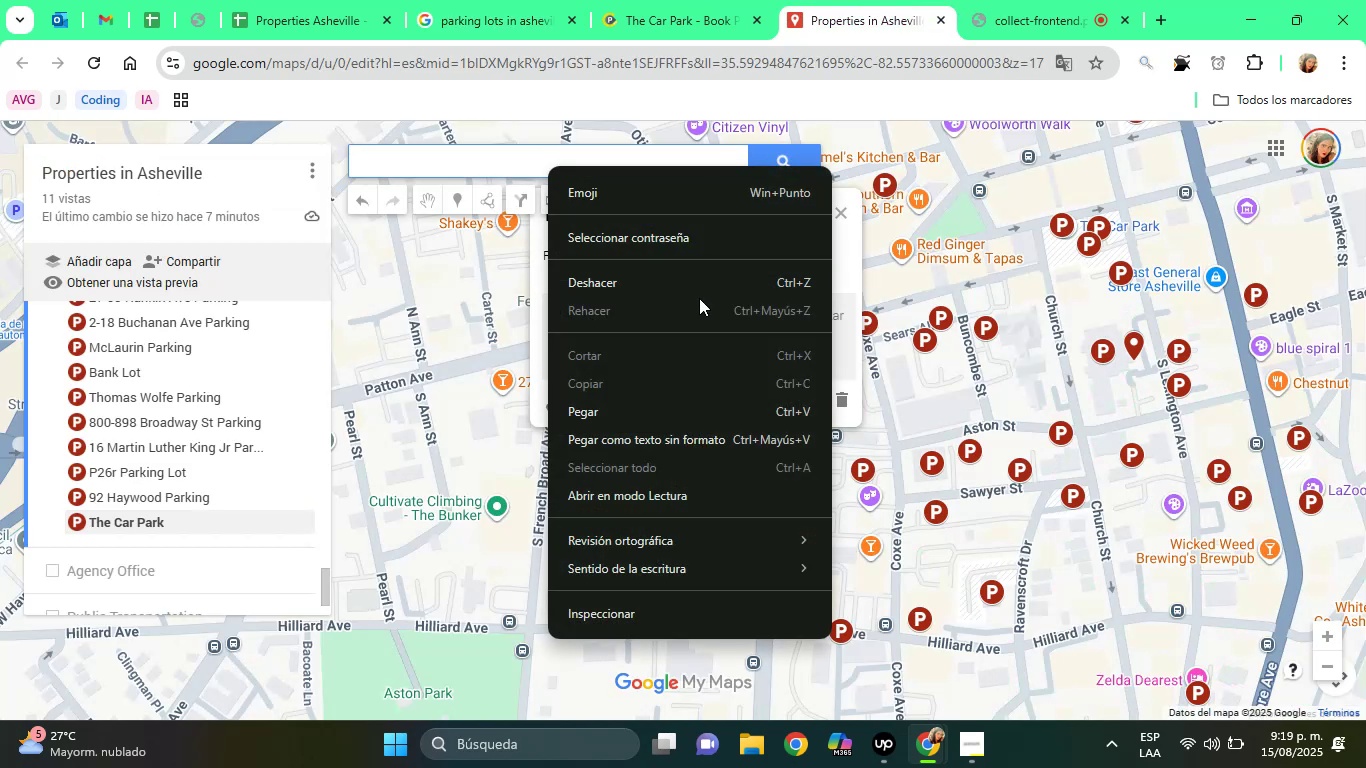 
left_click([609, 396])
 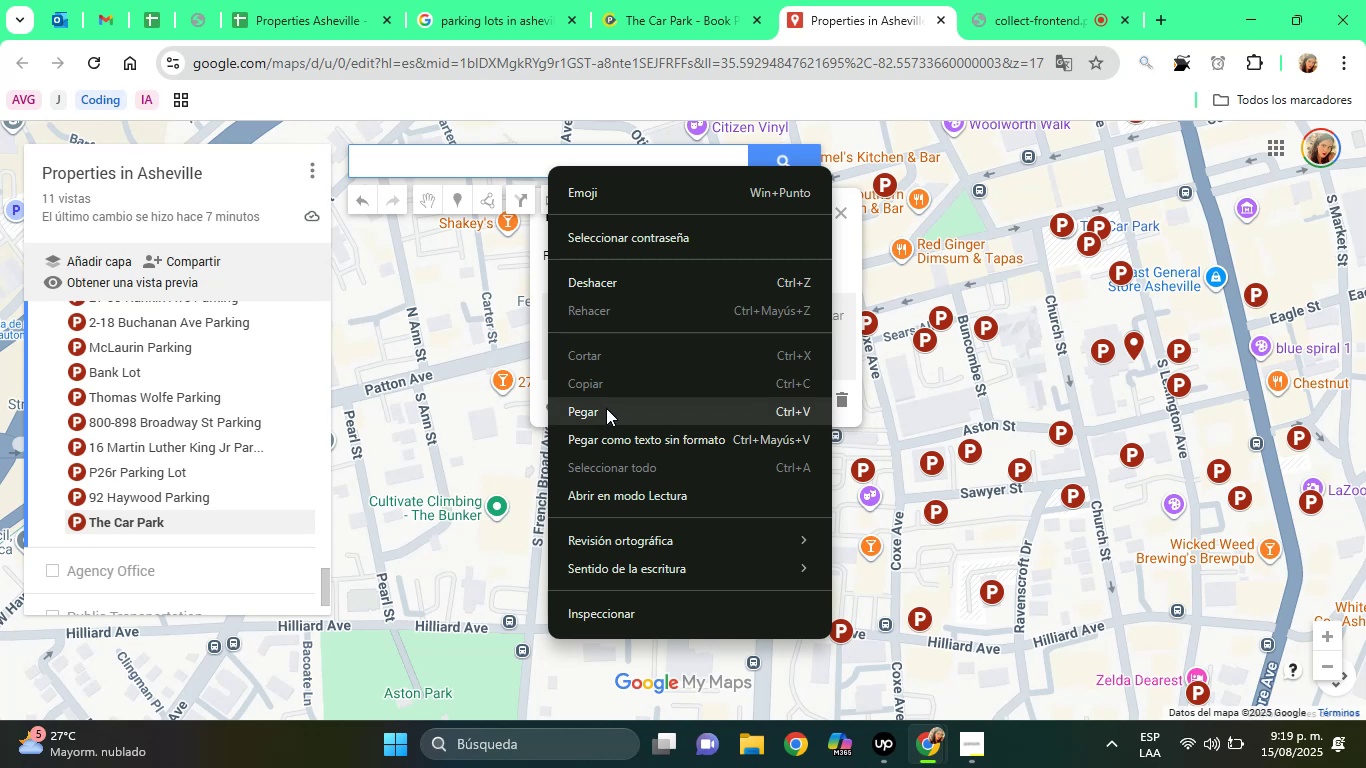 
left_click([606, 408])
 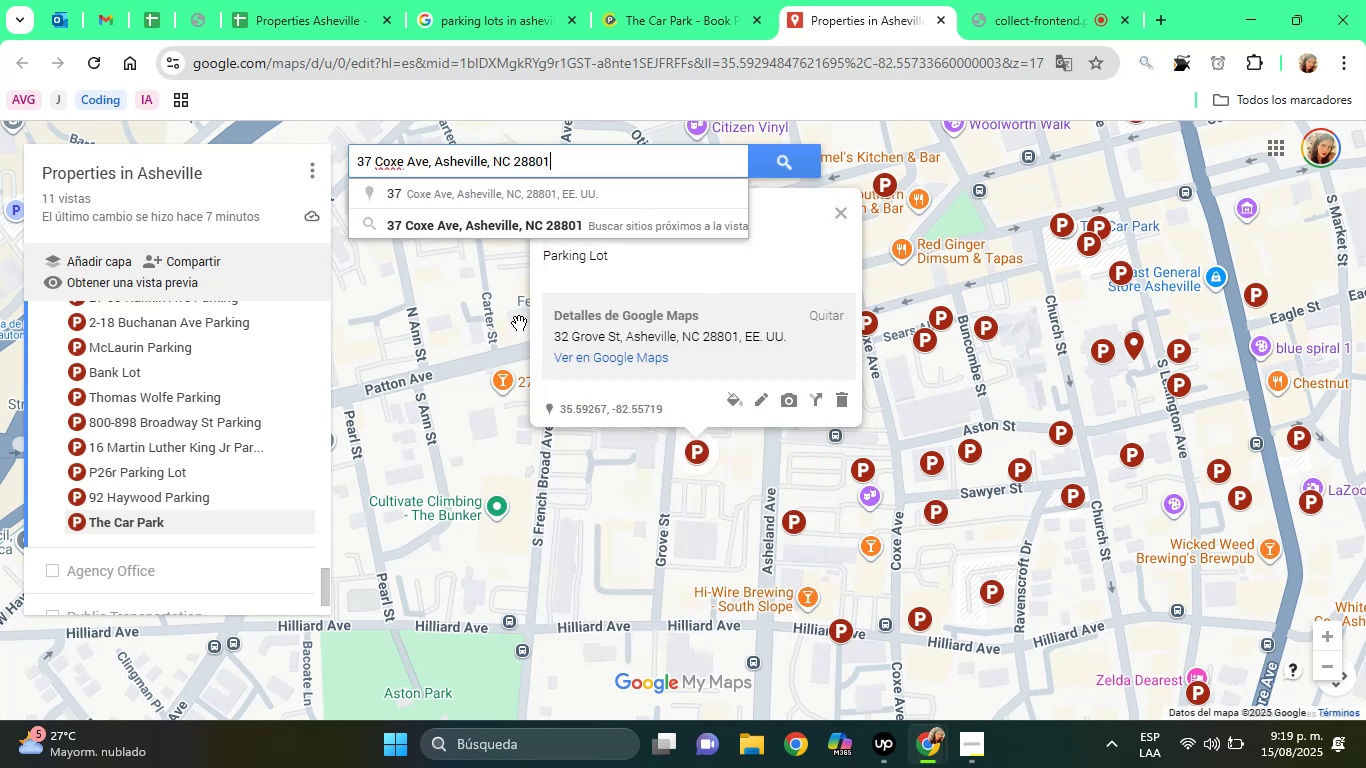 
left_click([497, 227])
 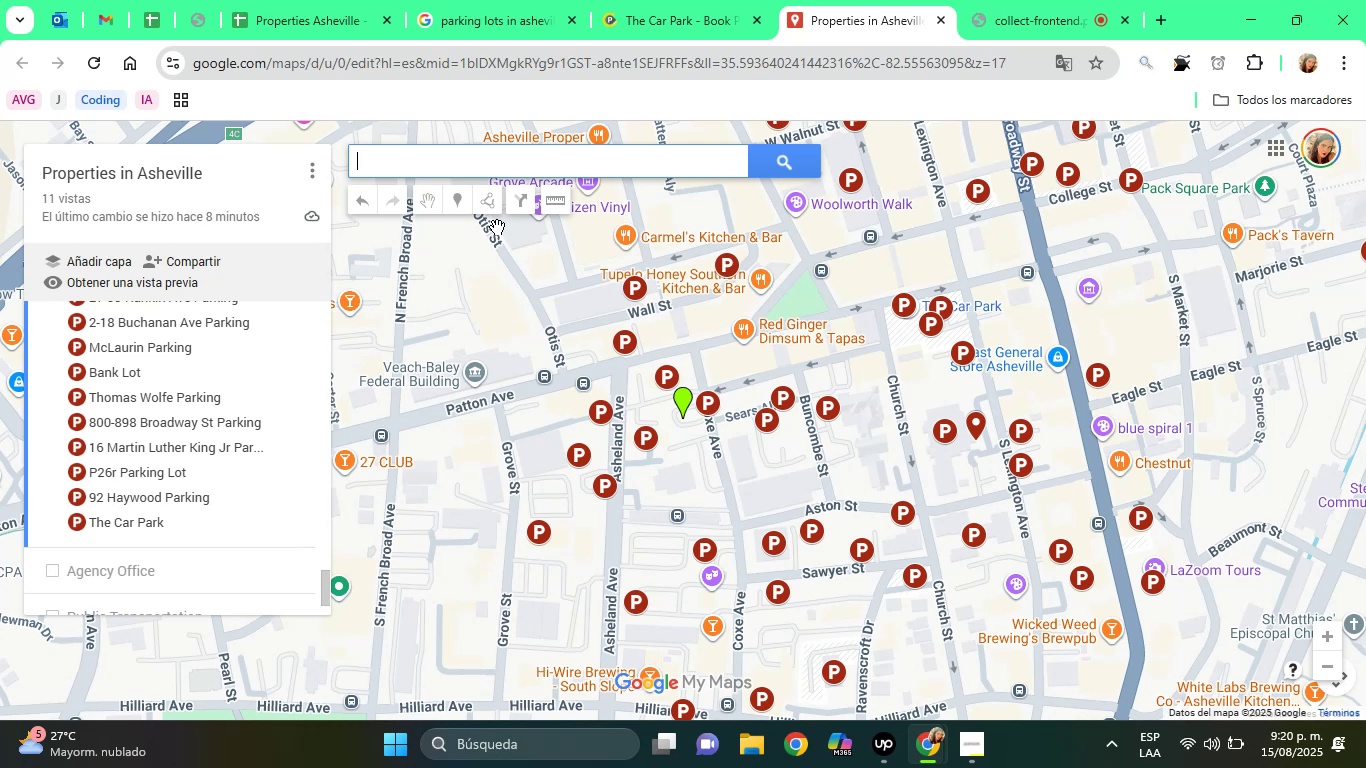 
wait(72.73)
 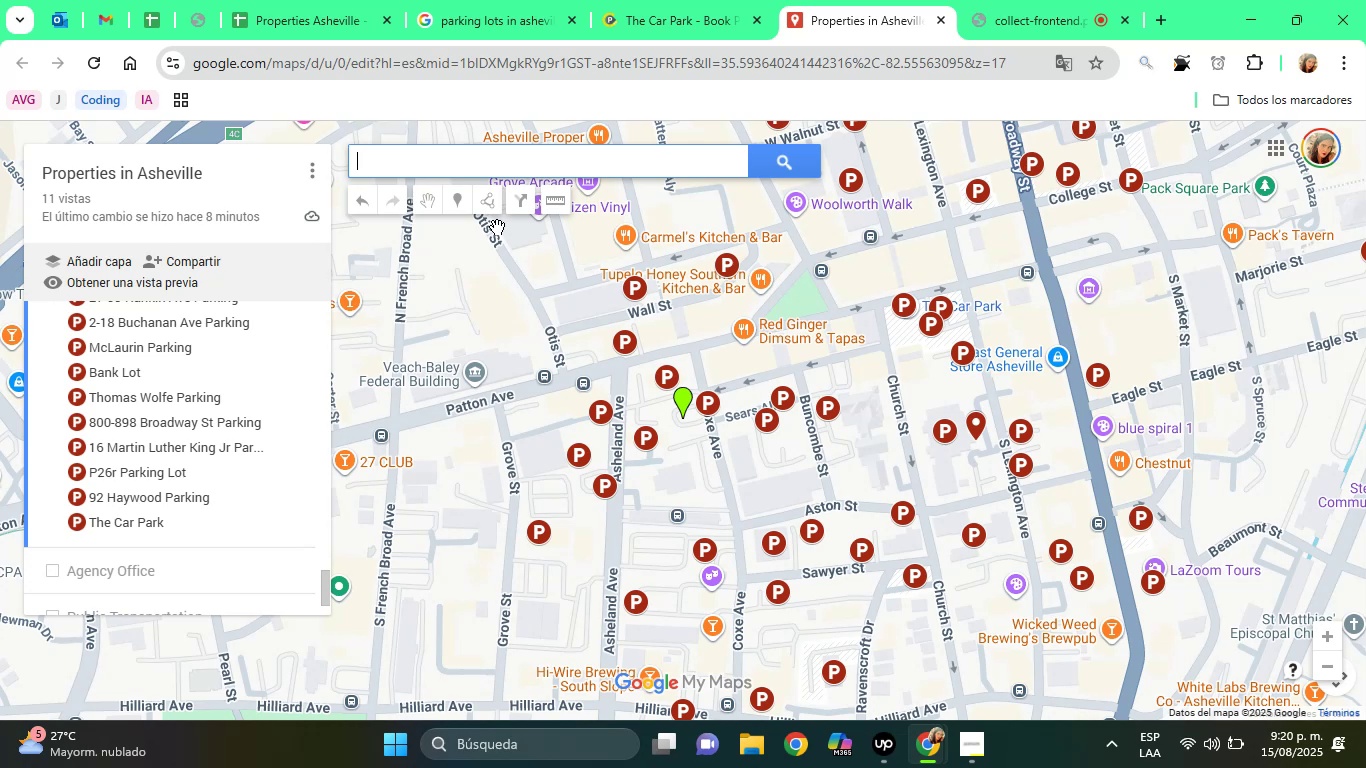 
left_click([496, 0])
 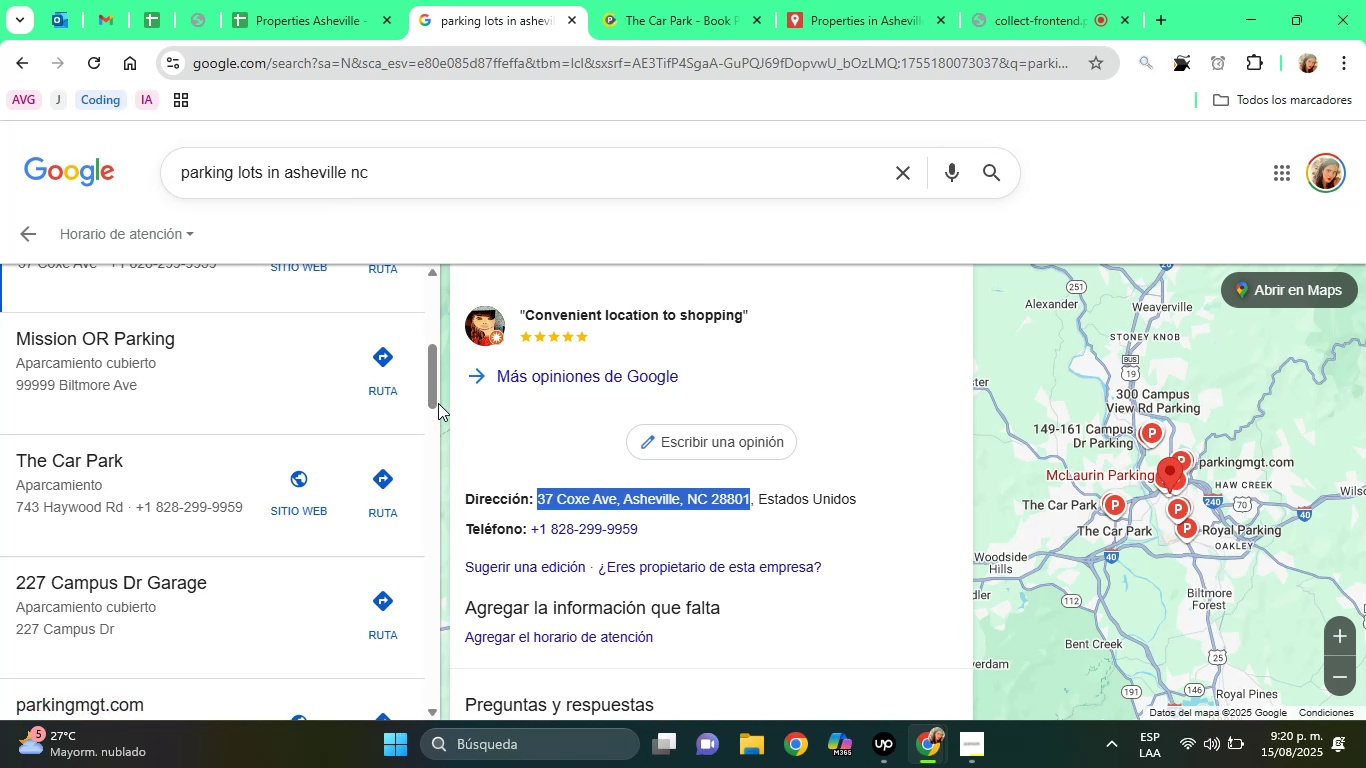 
left_click_drag(start_coordinate=[431, 374], to_coordinate=[431, 518])
 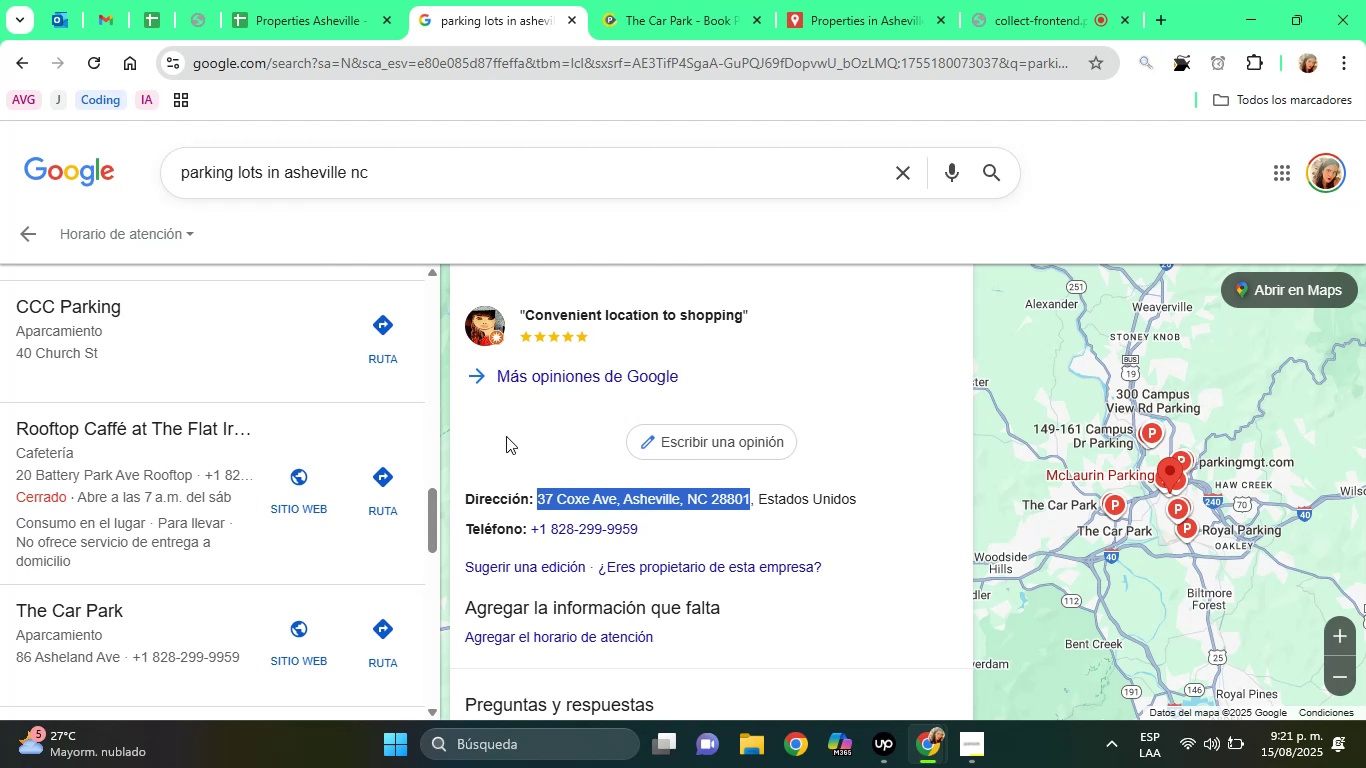 
wait(70.97)
 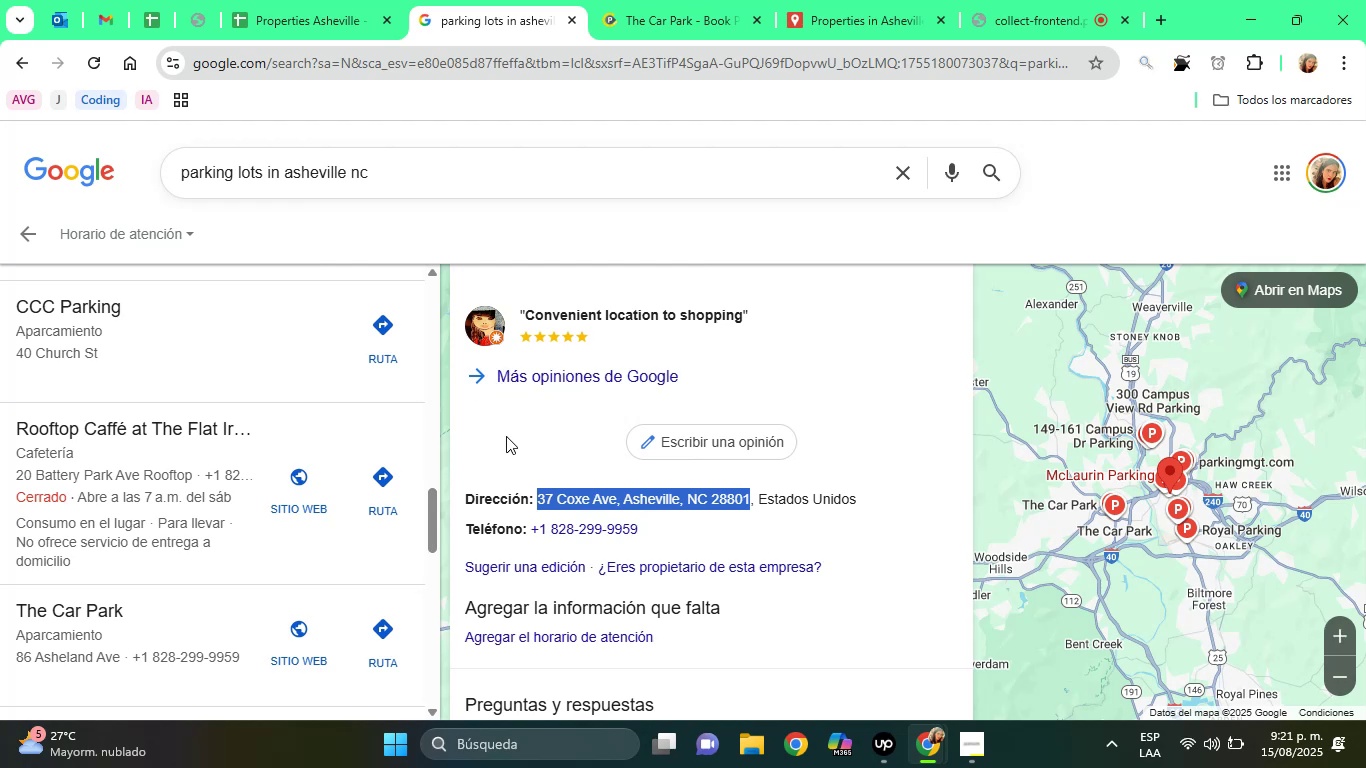 
left_click_drag(start_coordinate=[431, 527], to_coordinate=[433, 638])
 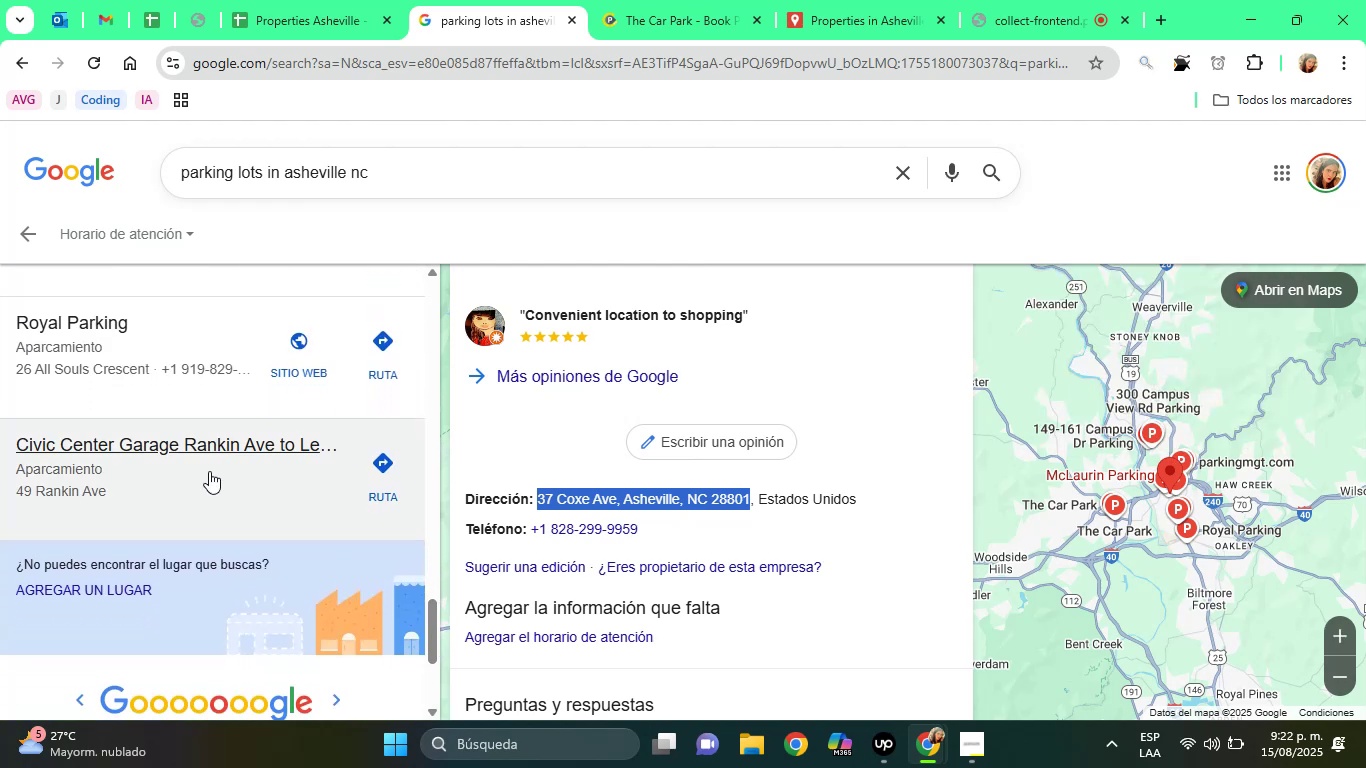 
left_click([209, 471])
 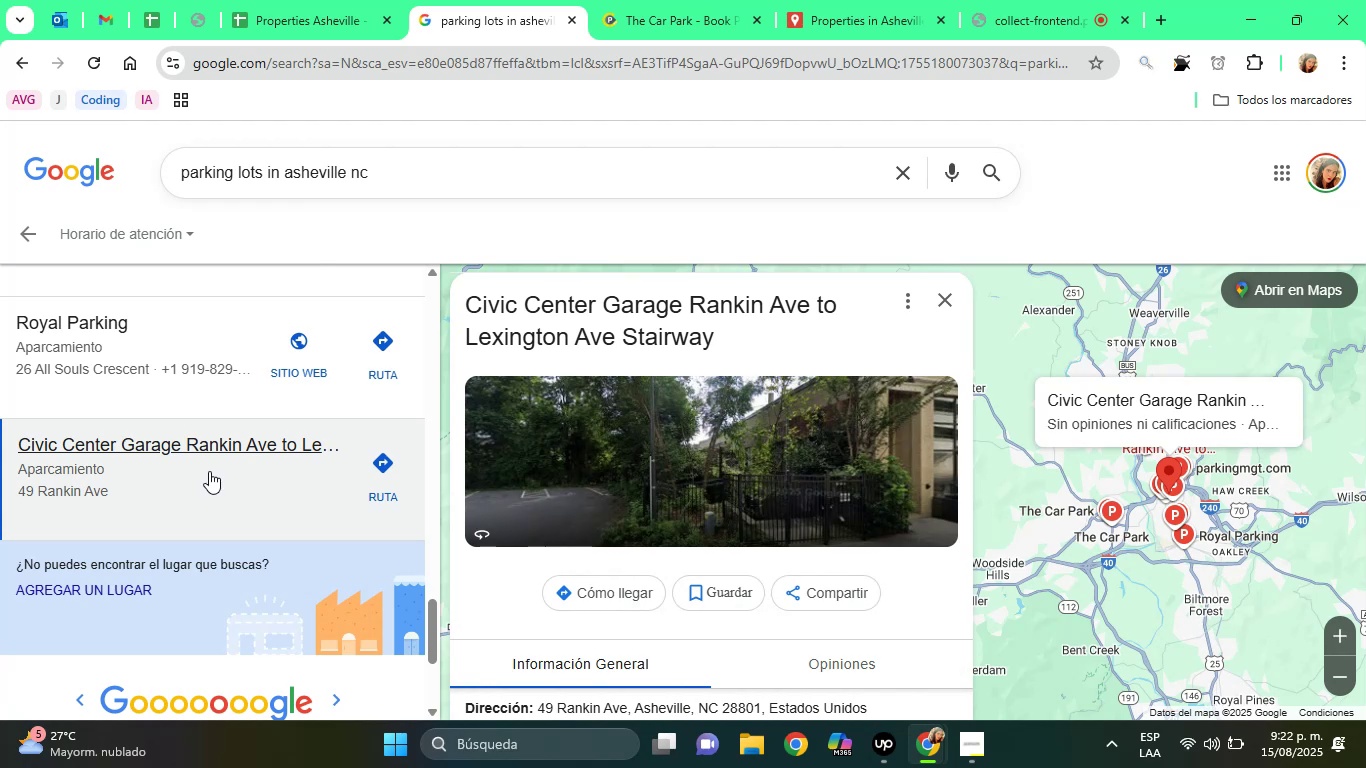 
wait(10.22)
 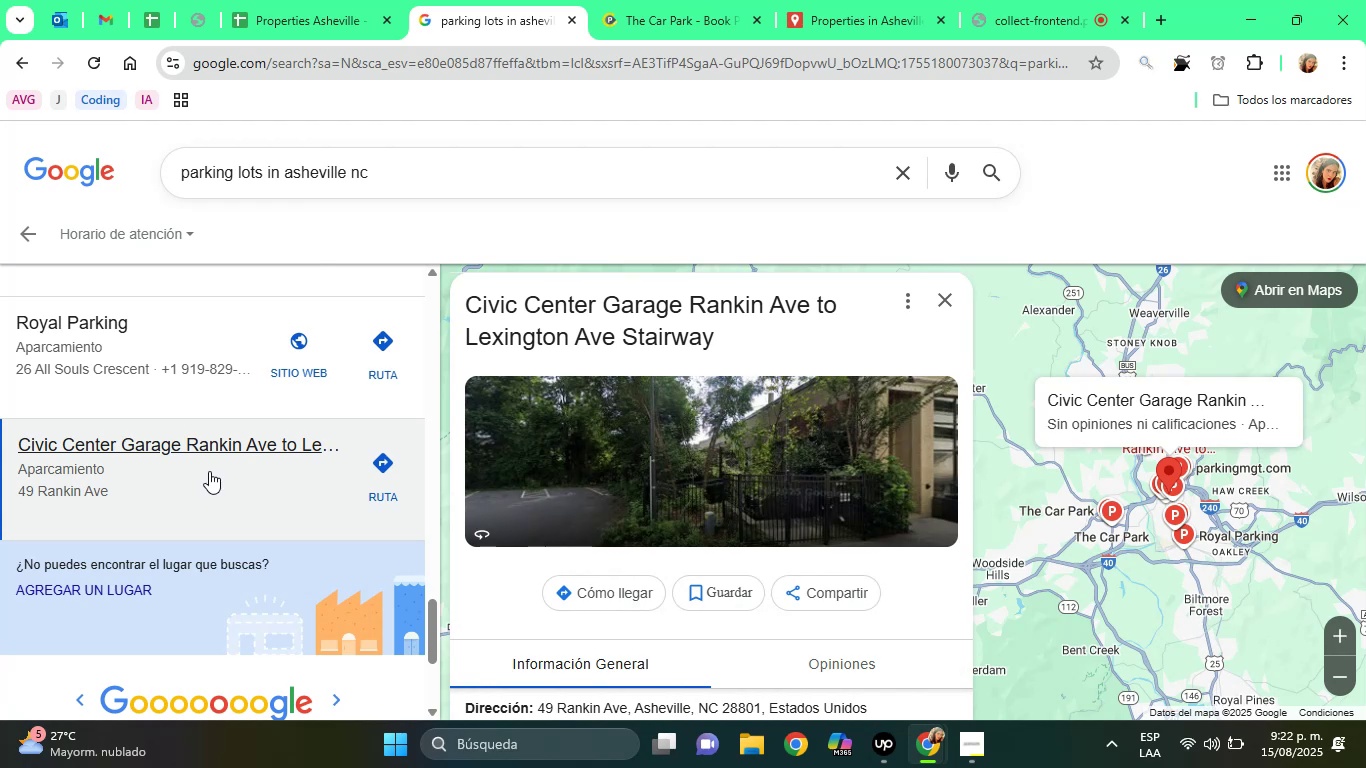 
left_click([498, 591])
 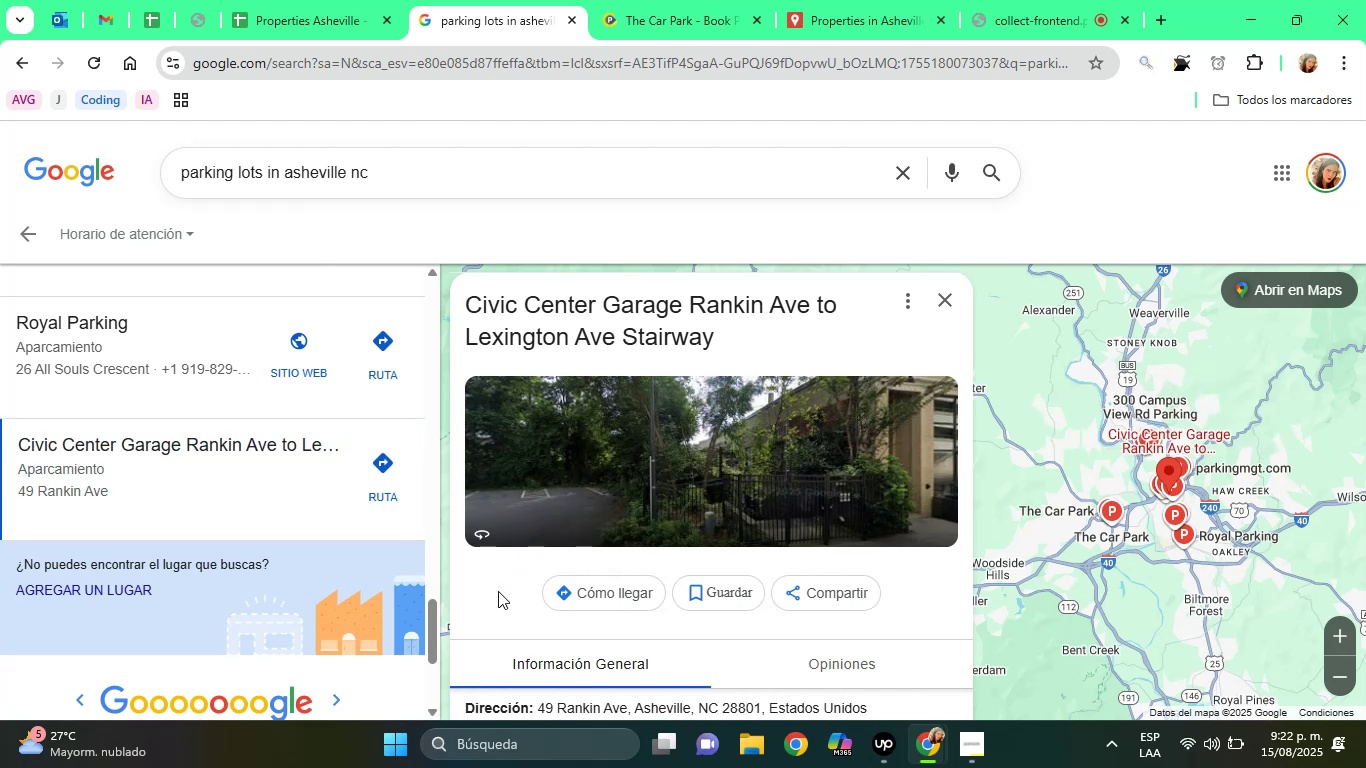 
hold_key(key=ArrowDown, duration=0.64)
 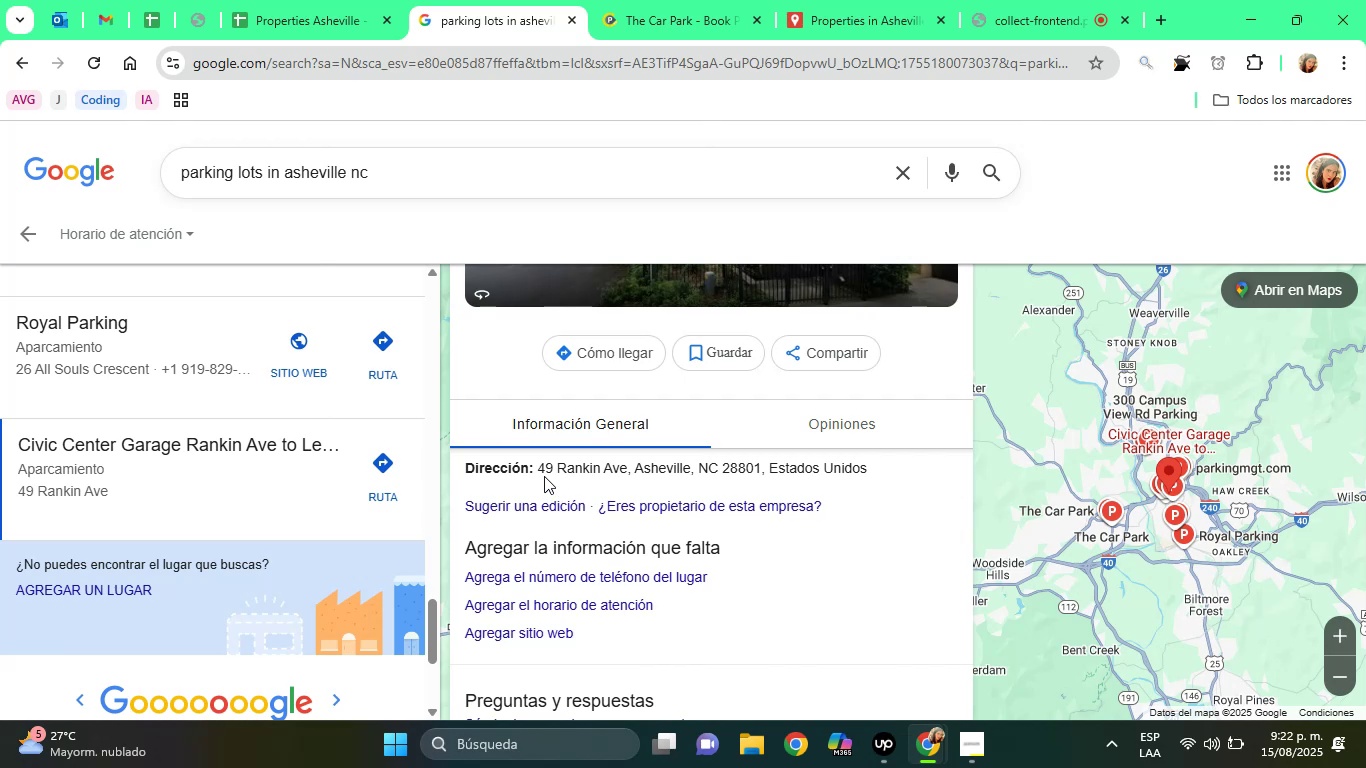 
left_click_drag(start_coordinate=[536, 467], to_coordinate=[758, 469])
 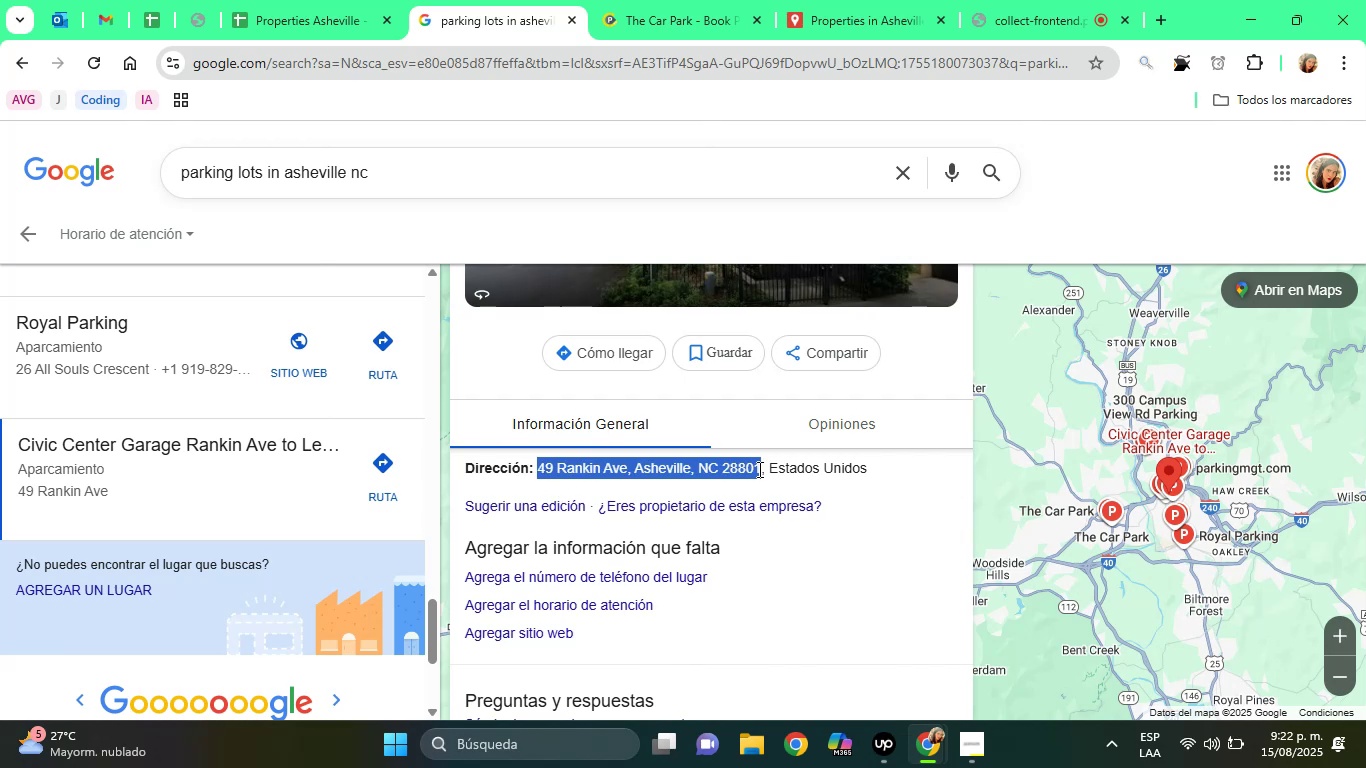 
right_click([758, 469])
 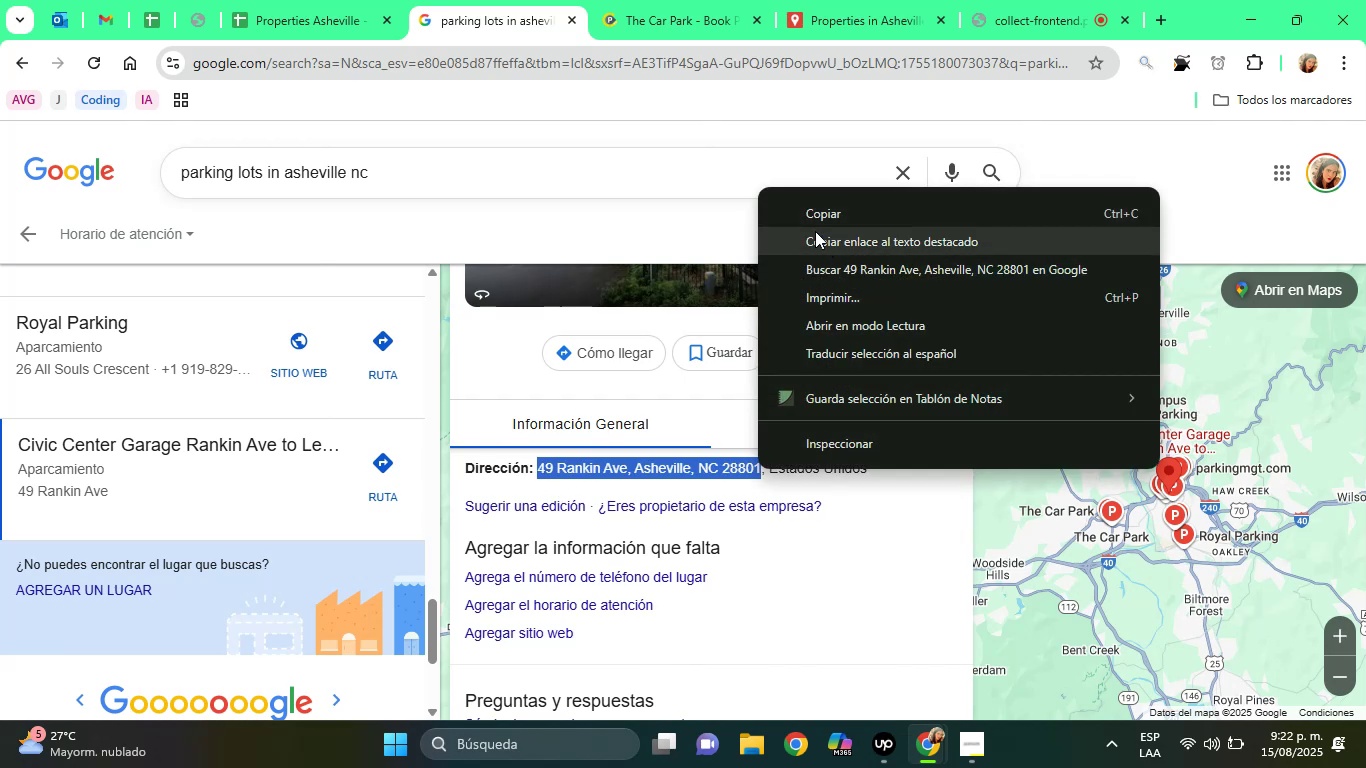 
left_click([812, 212])
 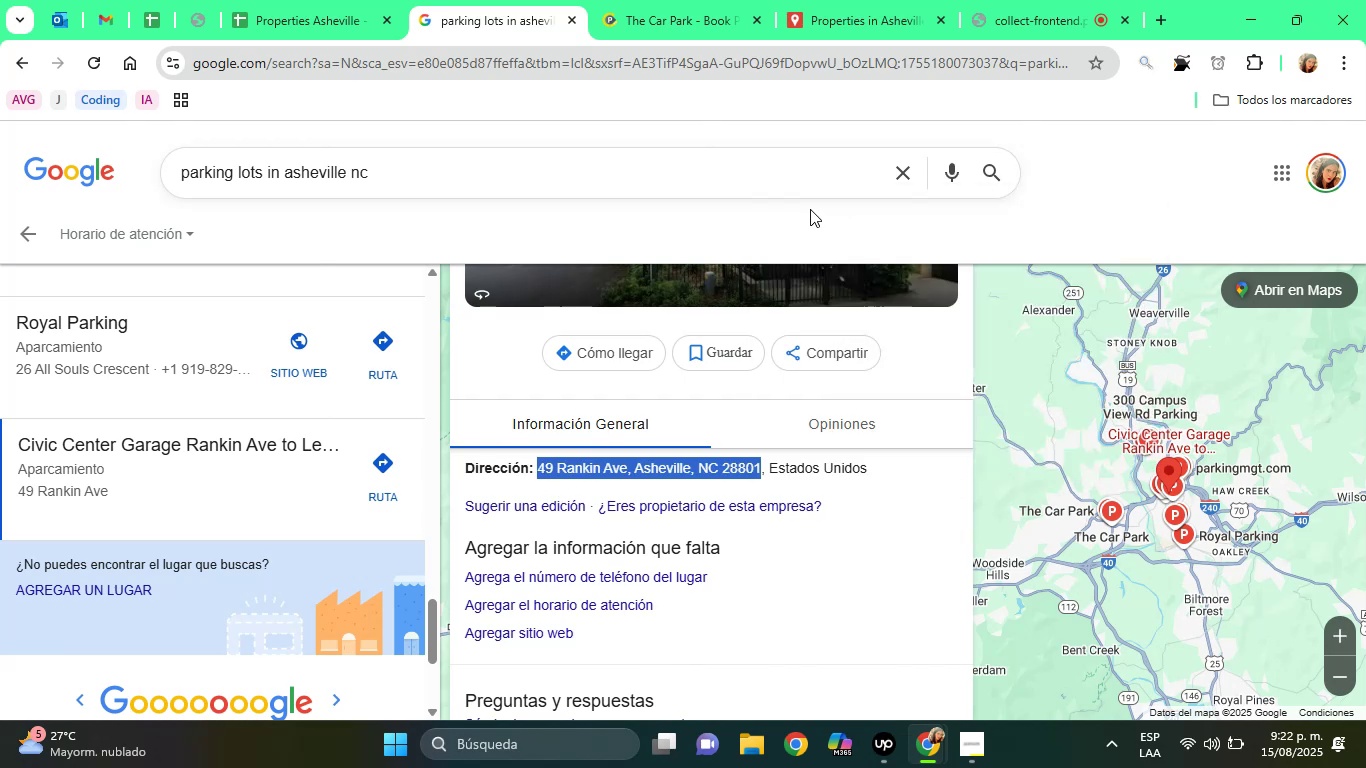 
wait(6.02)
 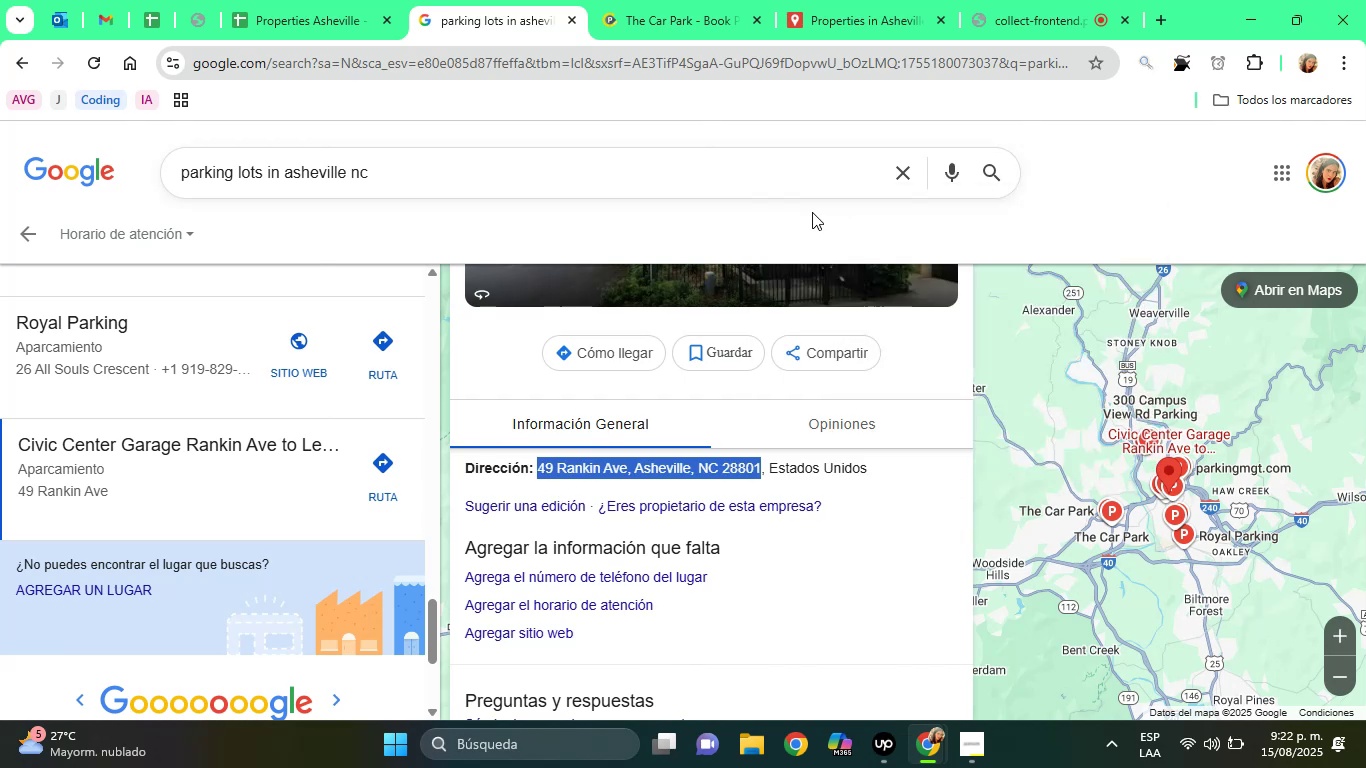 
right_click([590, 476])
 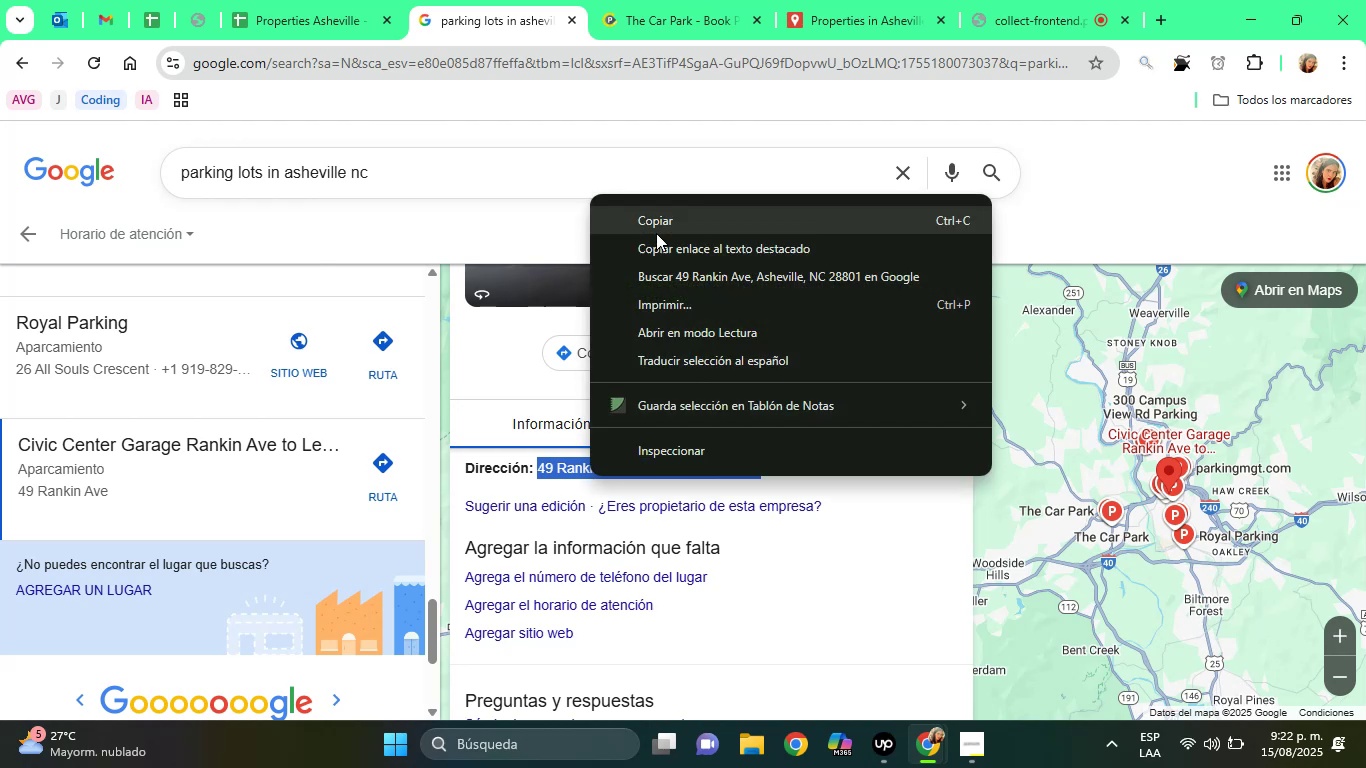 
left_click([657, 227])
 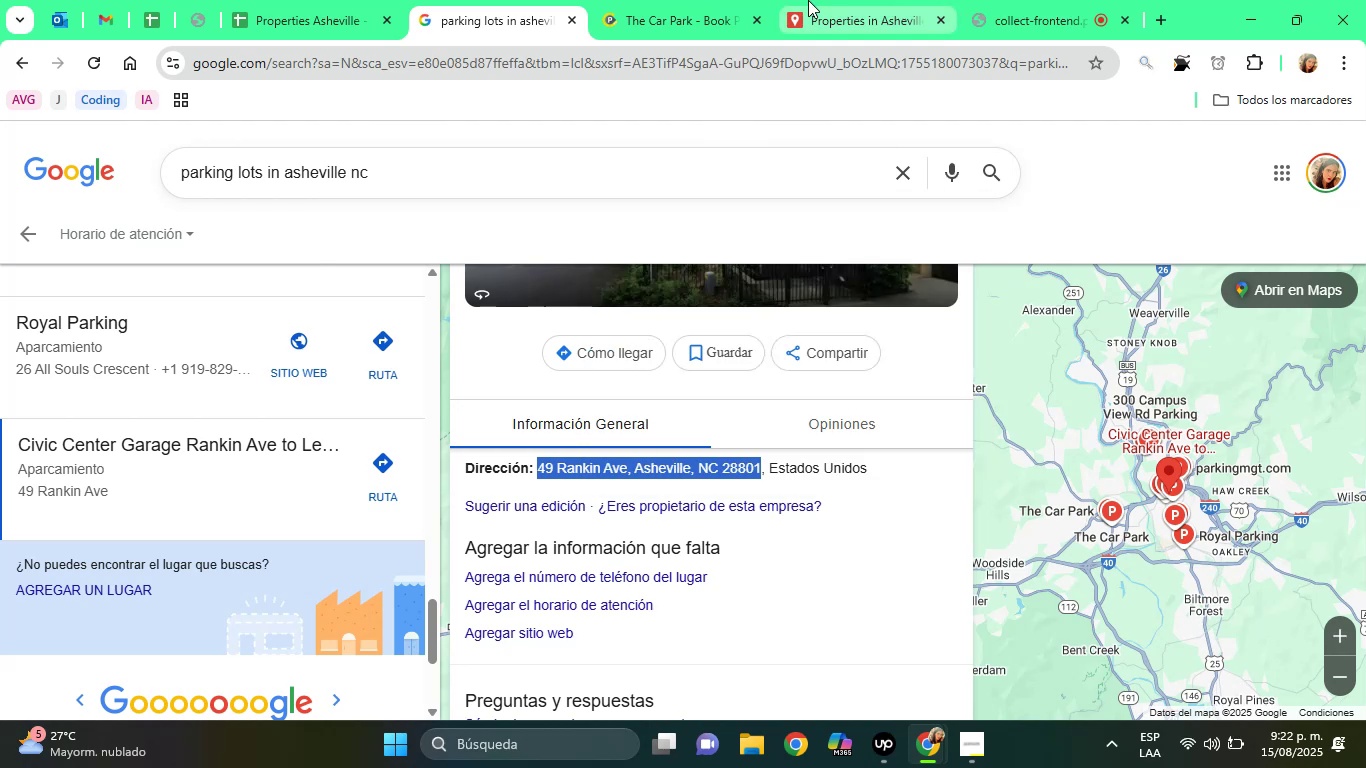 
left_click([808, 0])
 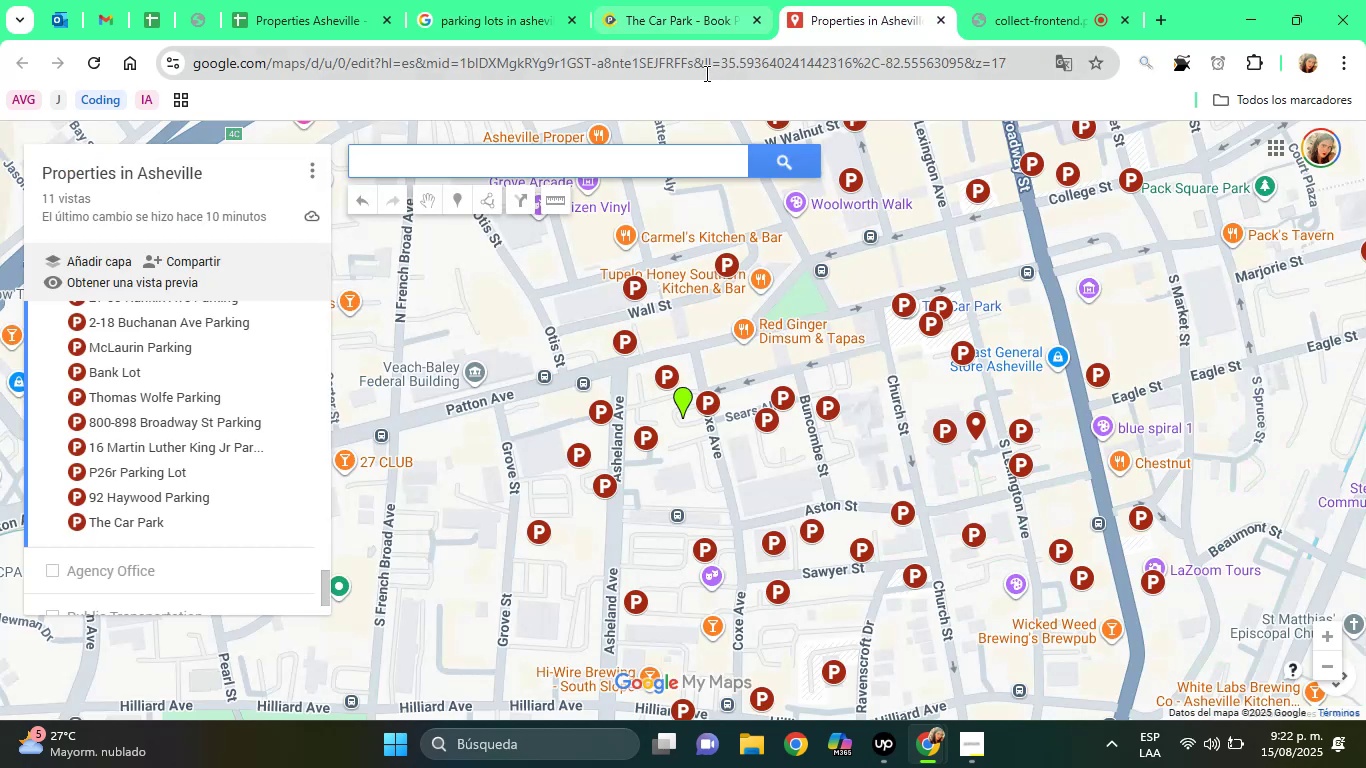 
wait(6.55)
 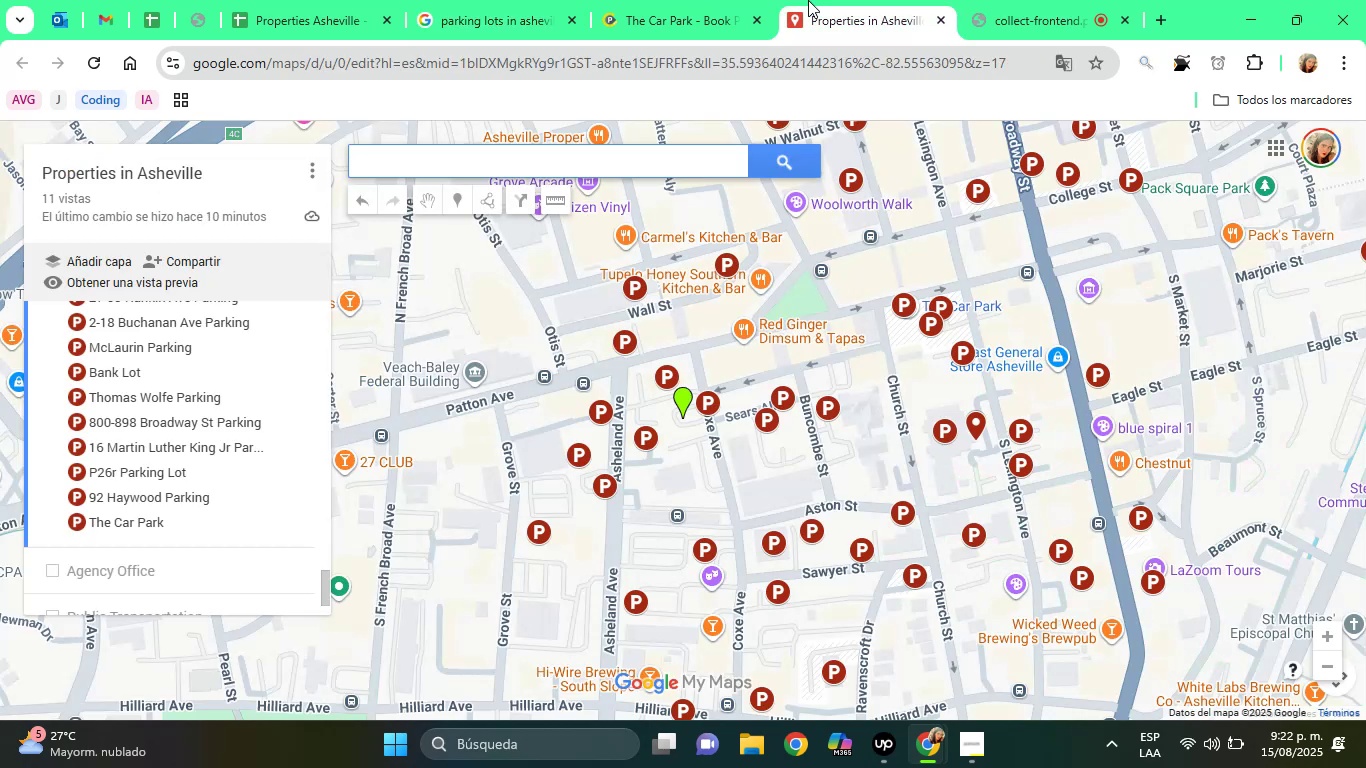 
right_click([496, 164])
 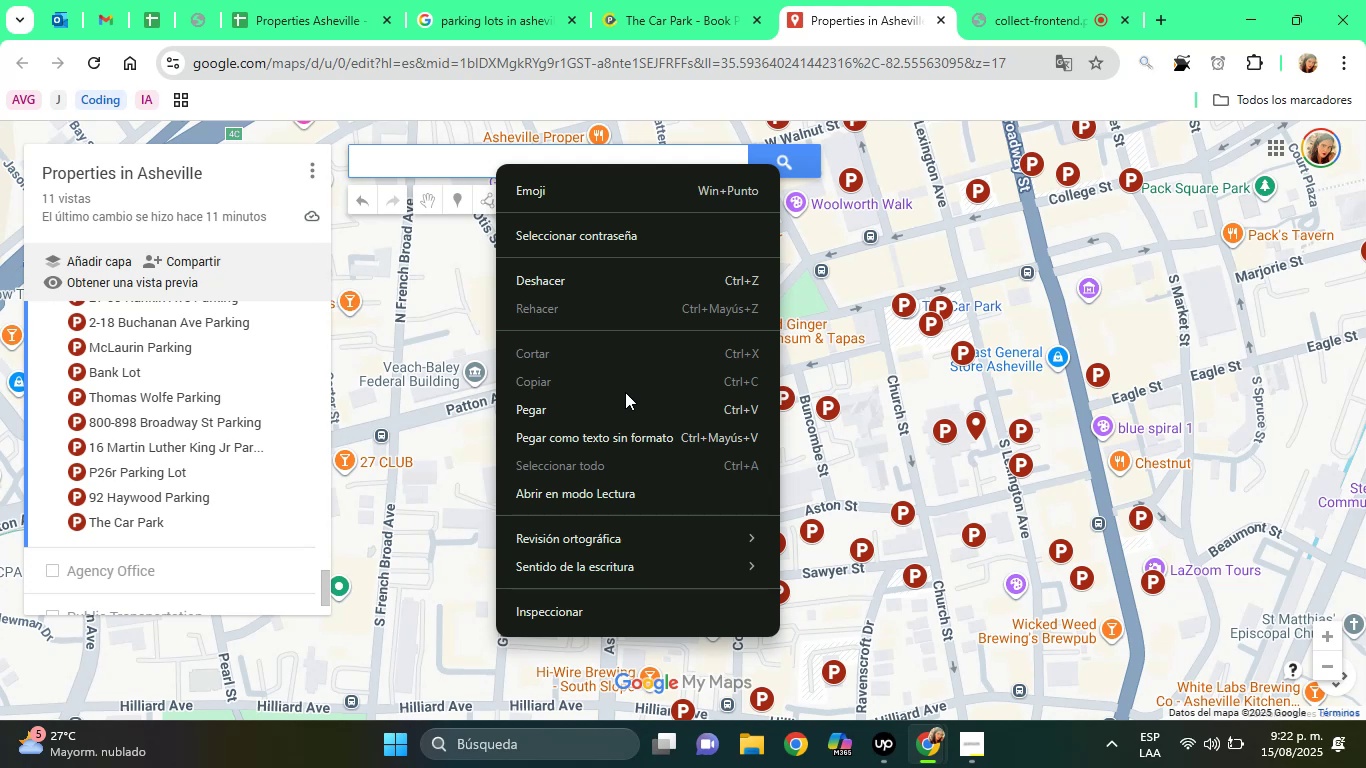 
left_click([622, 398])
 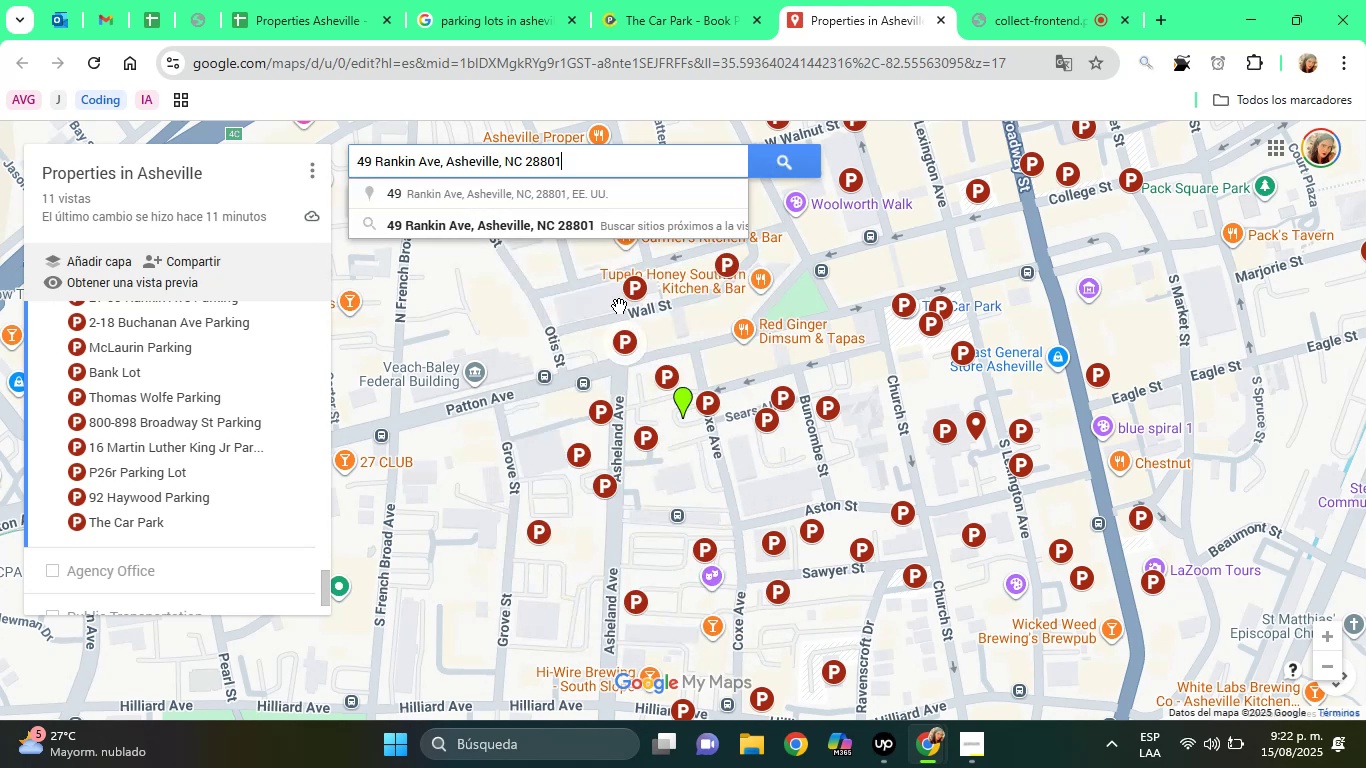 
left_click([585, 236])
 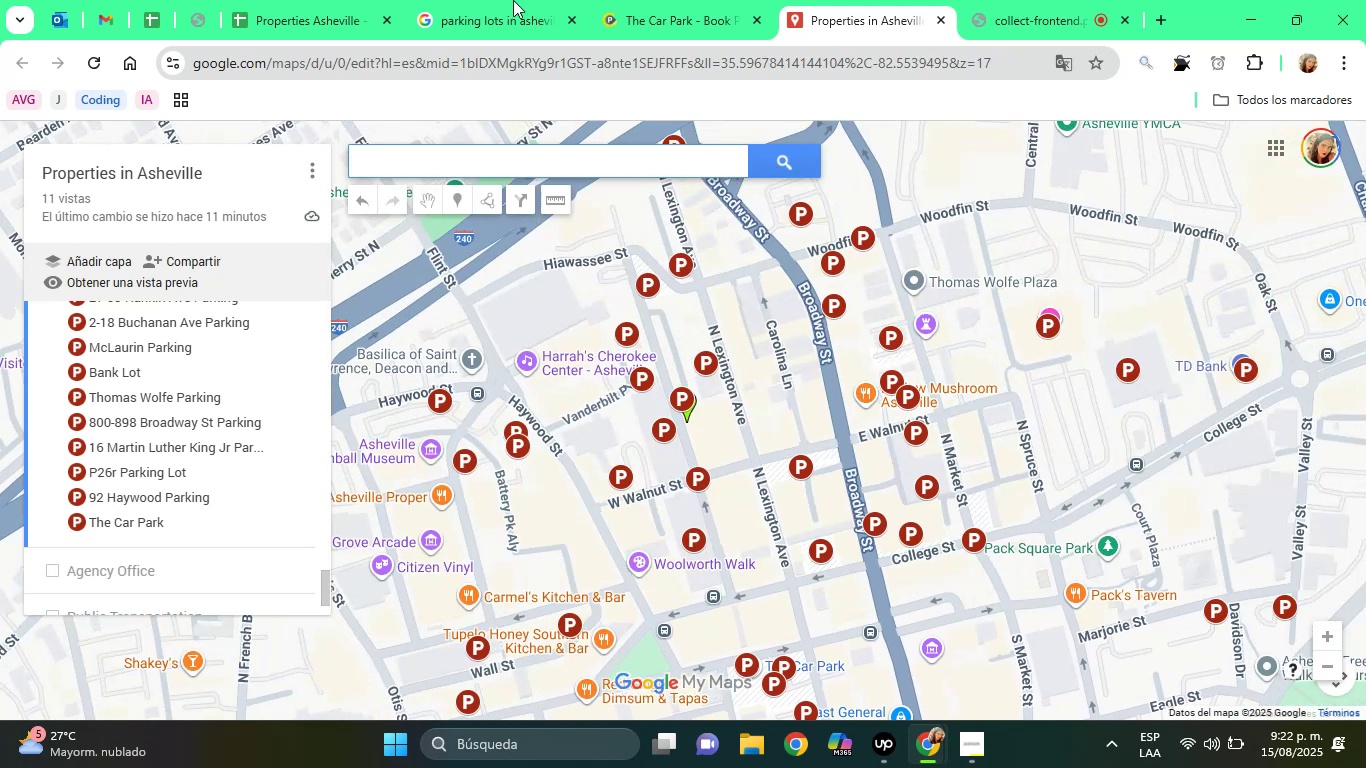 
left_click([506, 0])
 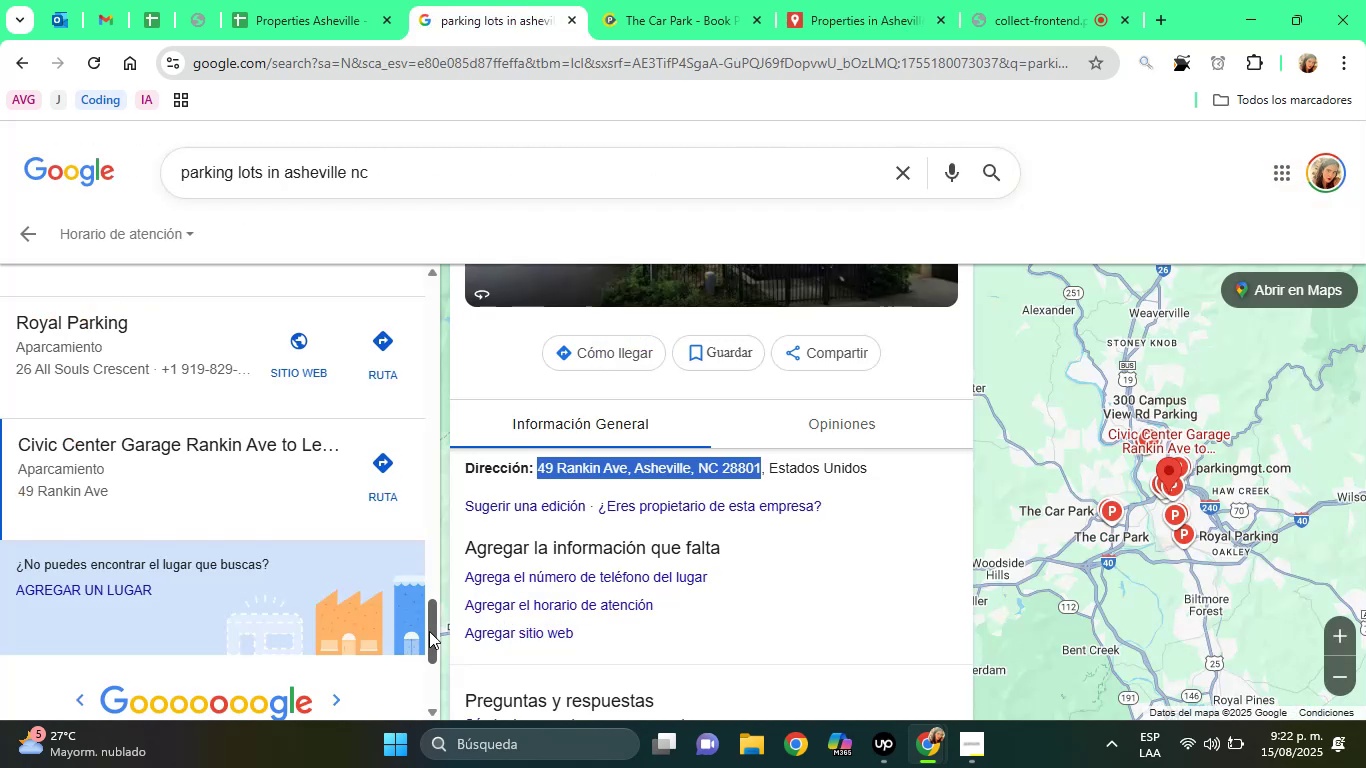 
left_click_drag(start_coordinate=[435, 611], to_coordinate=[438, 636])
 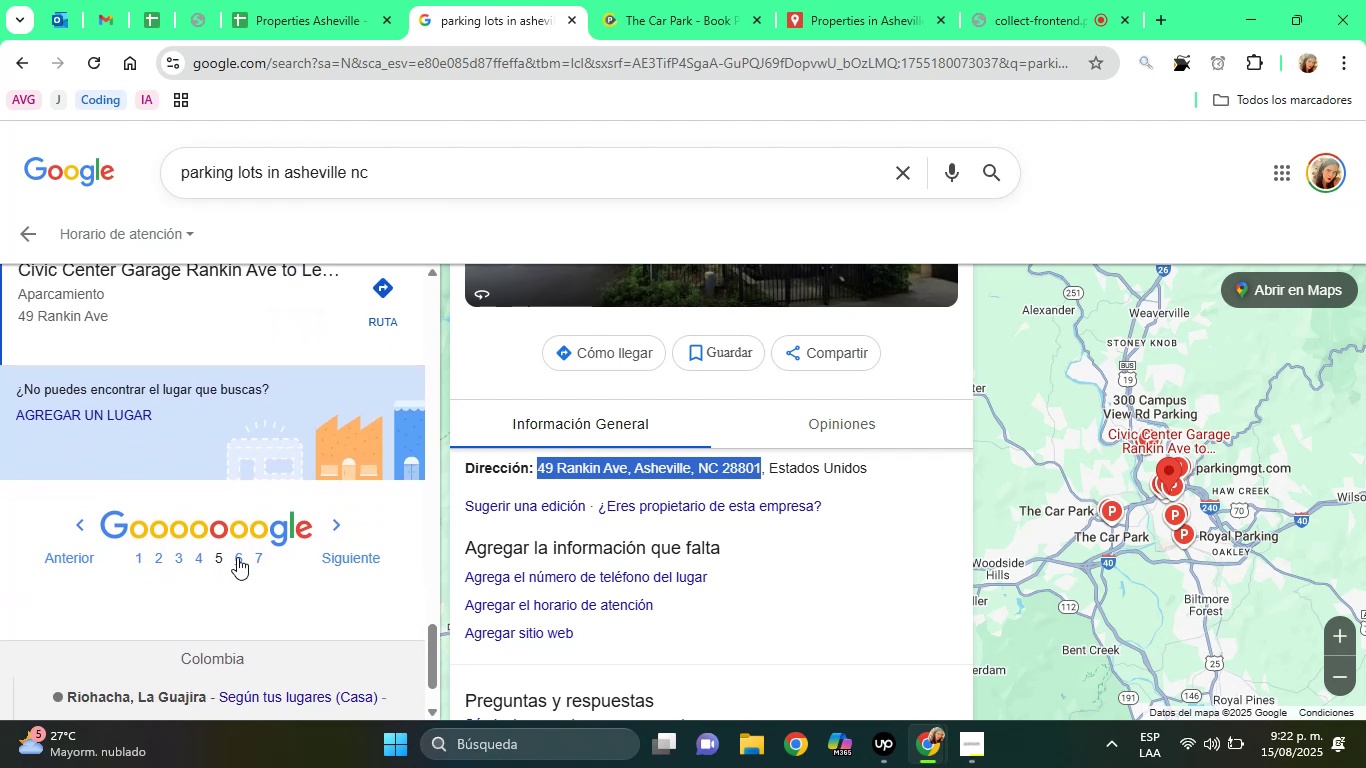 
left_click([237, 557])
 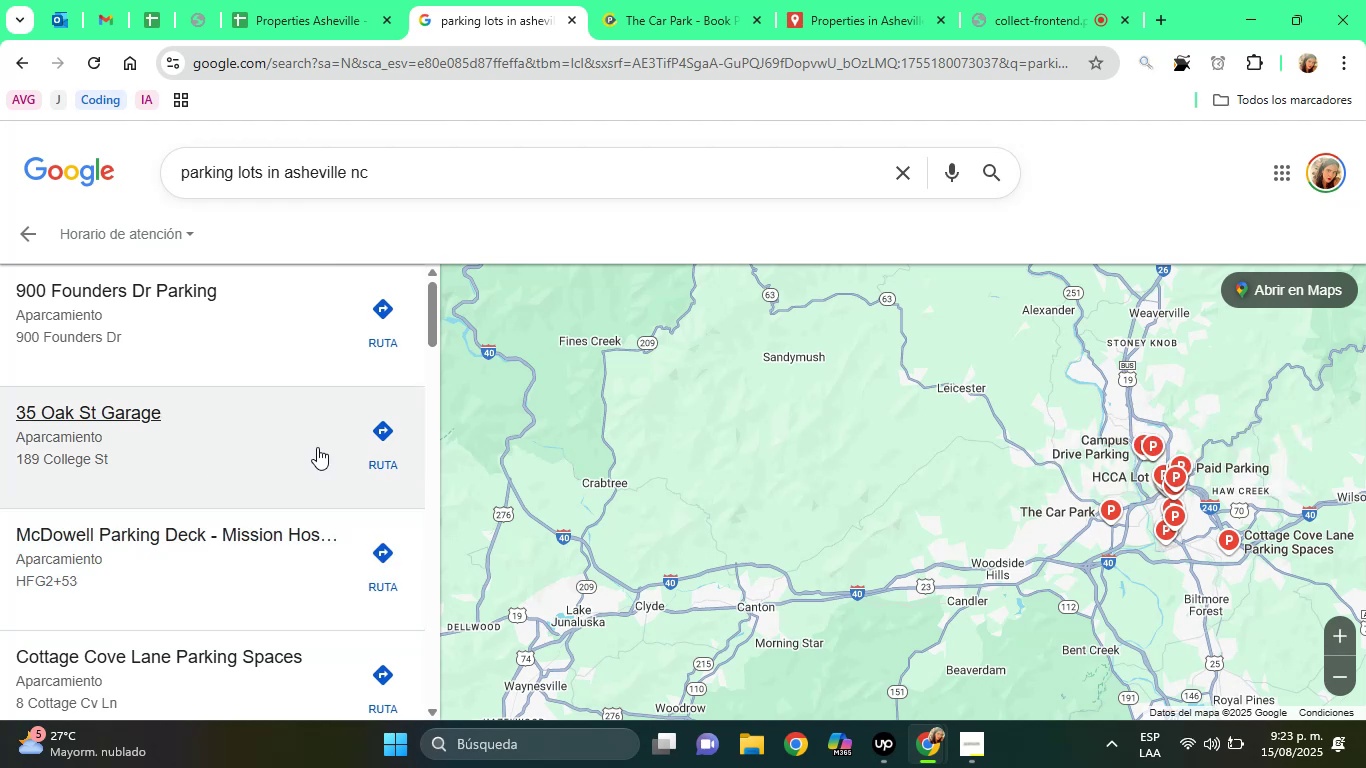 
wait(37.93)
 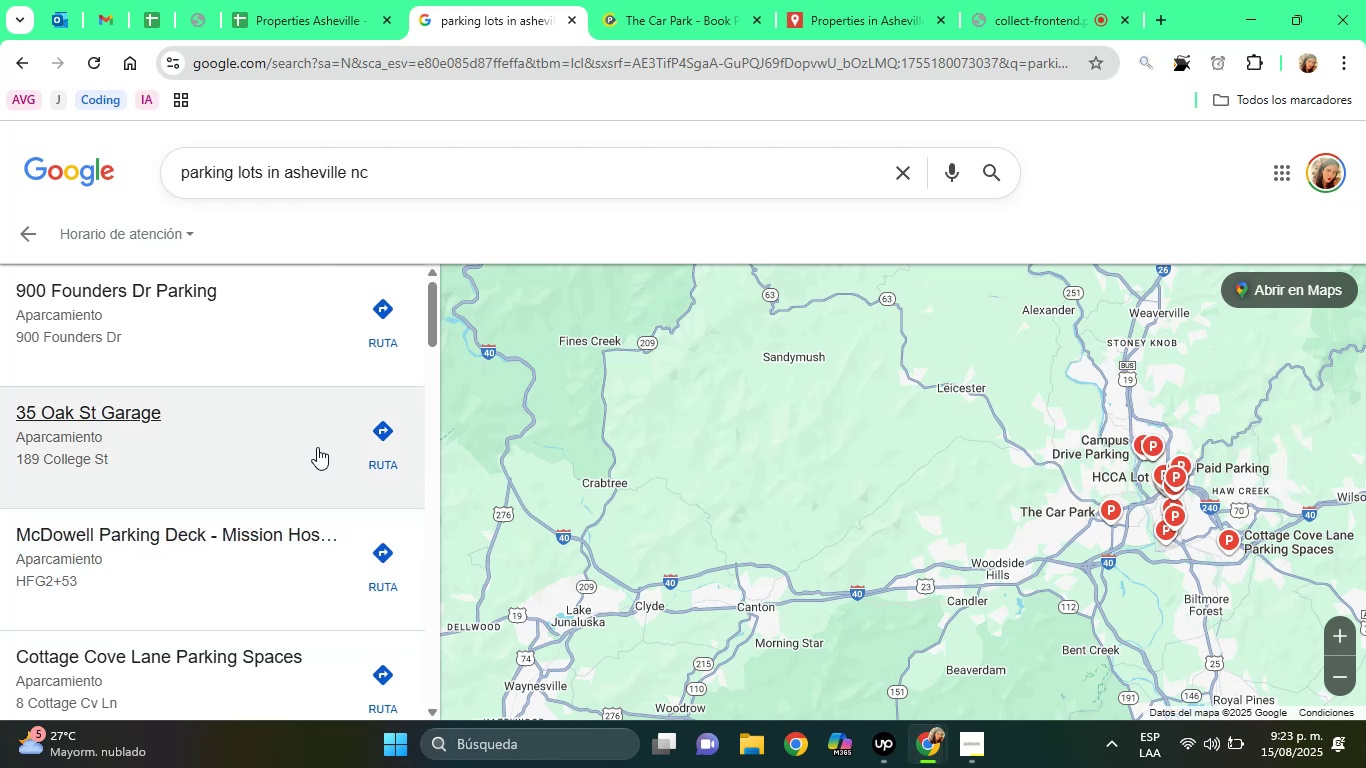 
left_click([243, 345])
 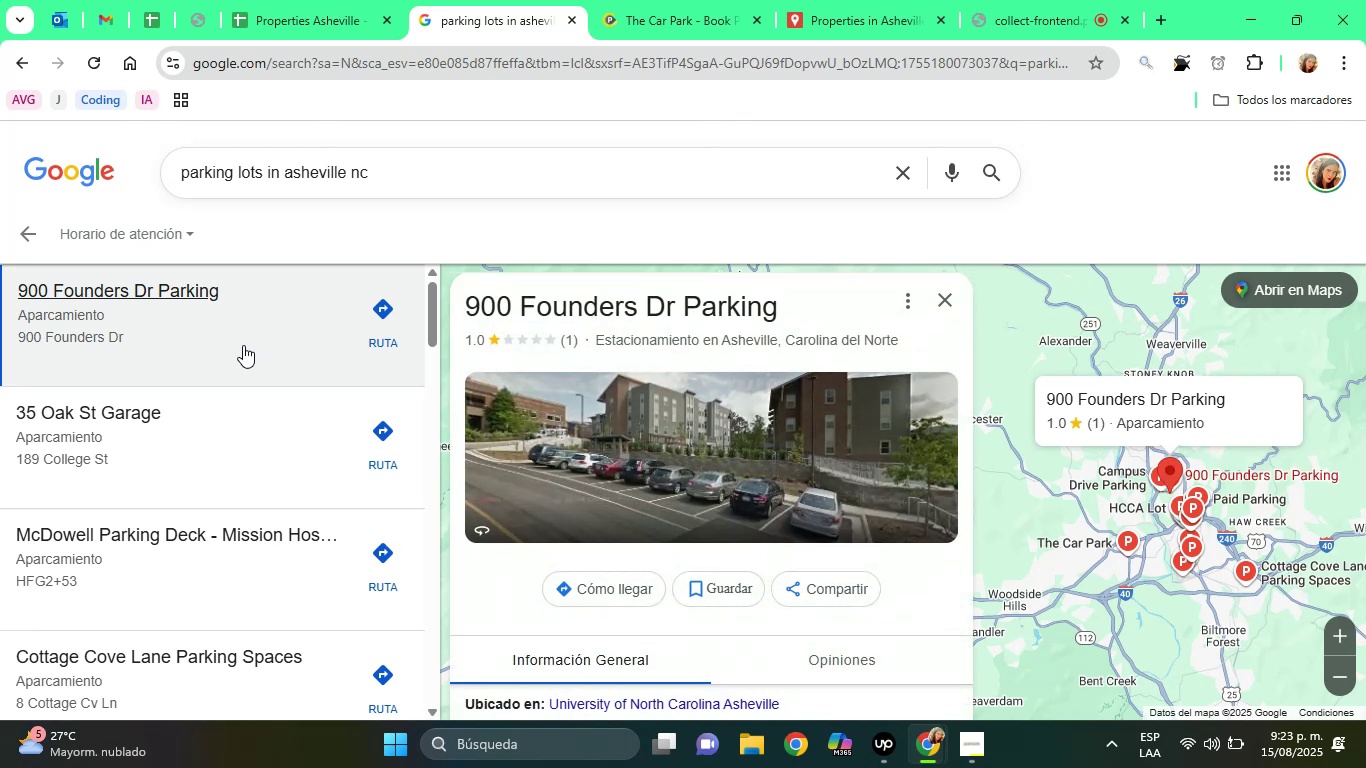 
wait(14.28)
 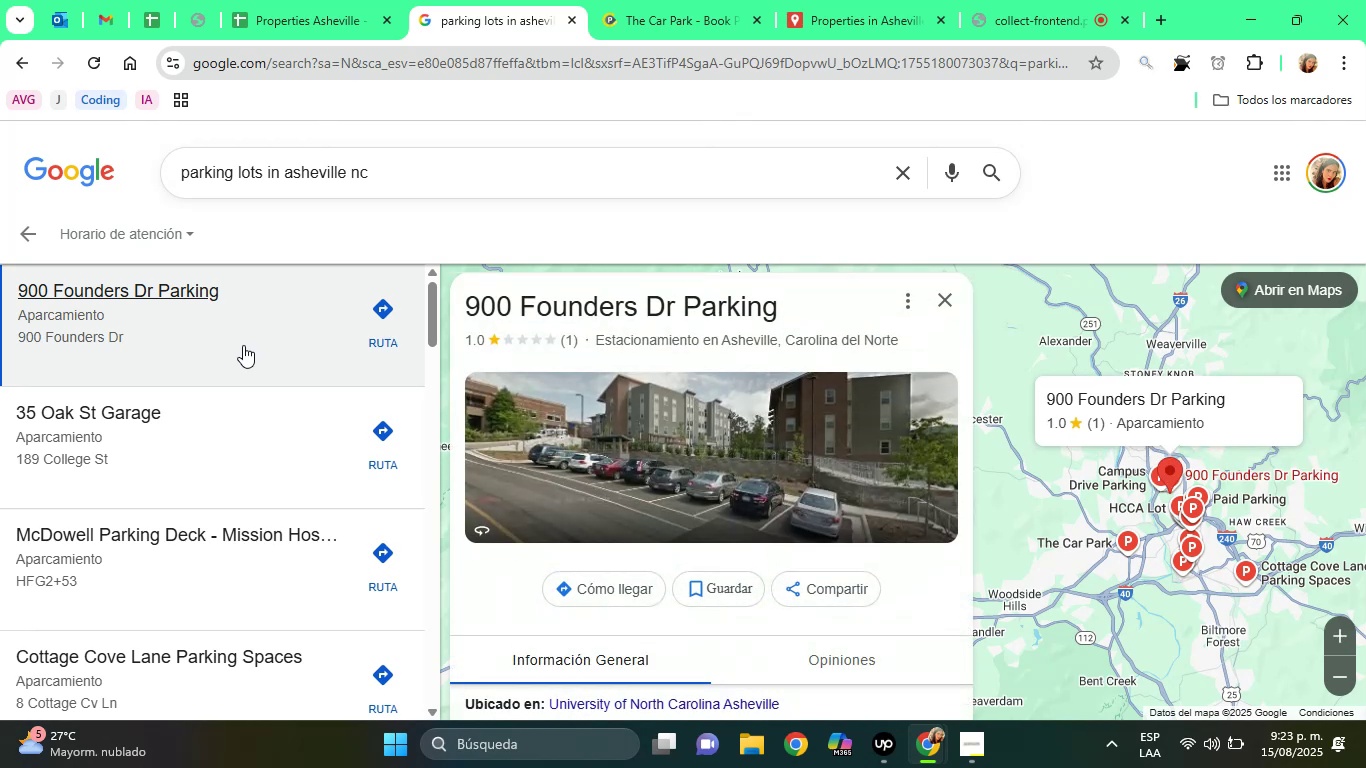 
left_click([508, 588])
 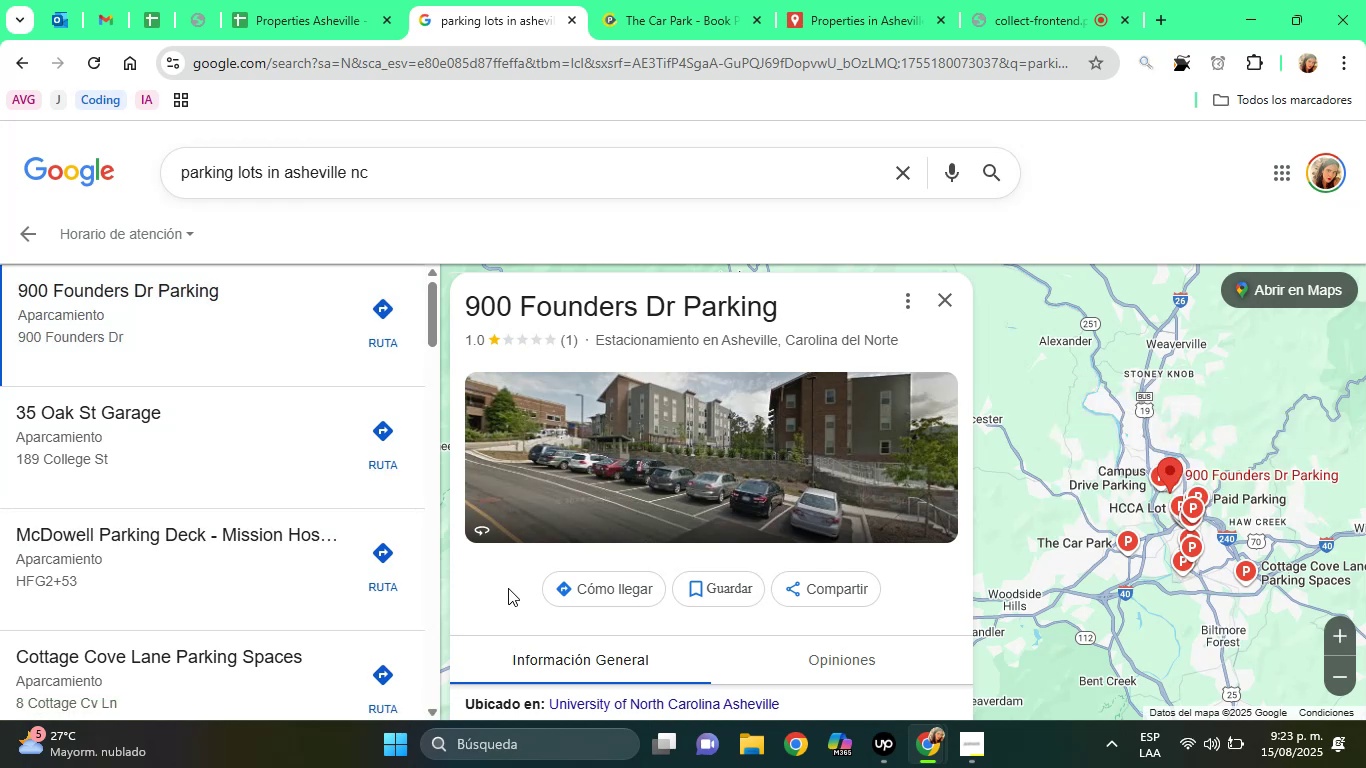 
key(ArrowDown)
 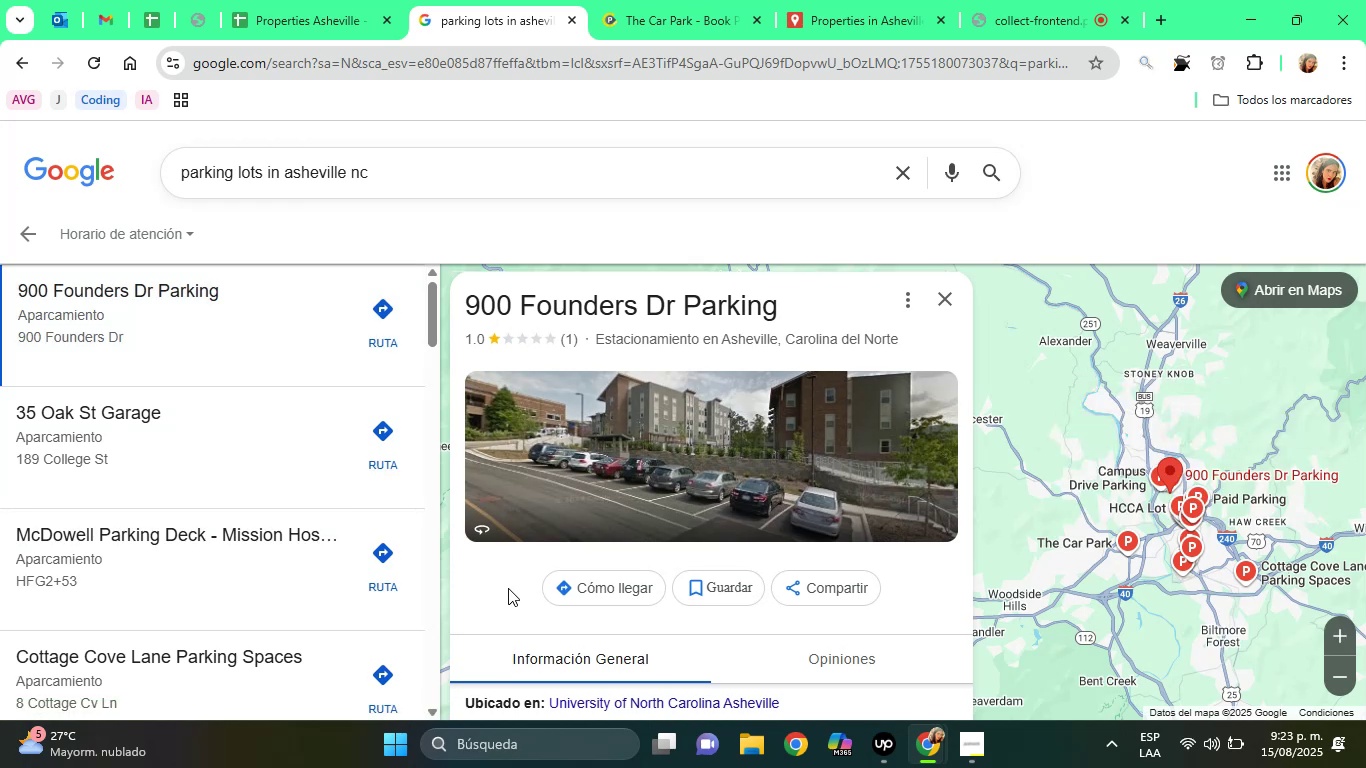 
key(ArrowDown)
 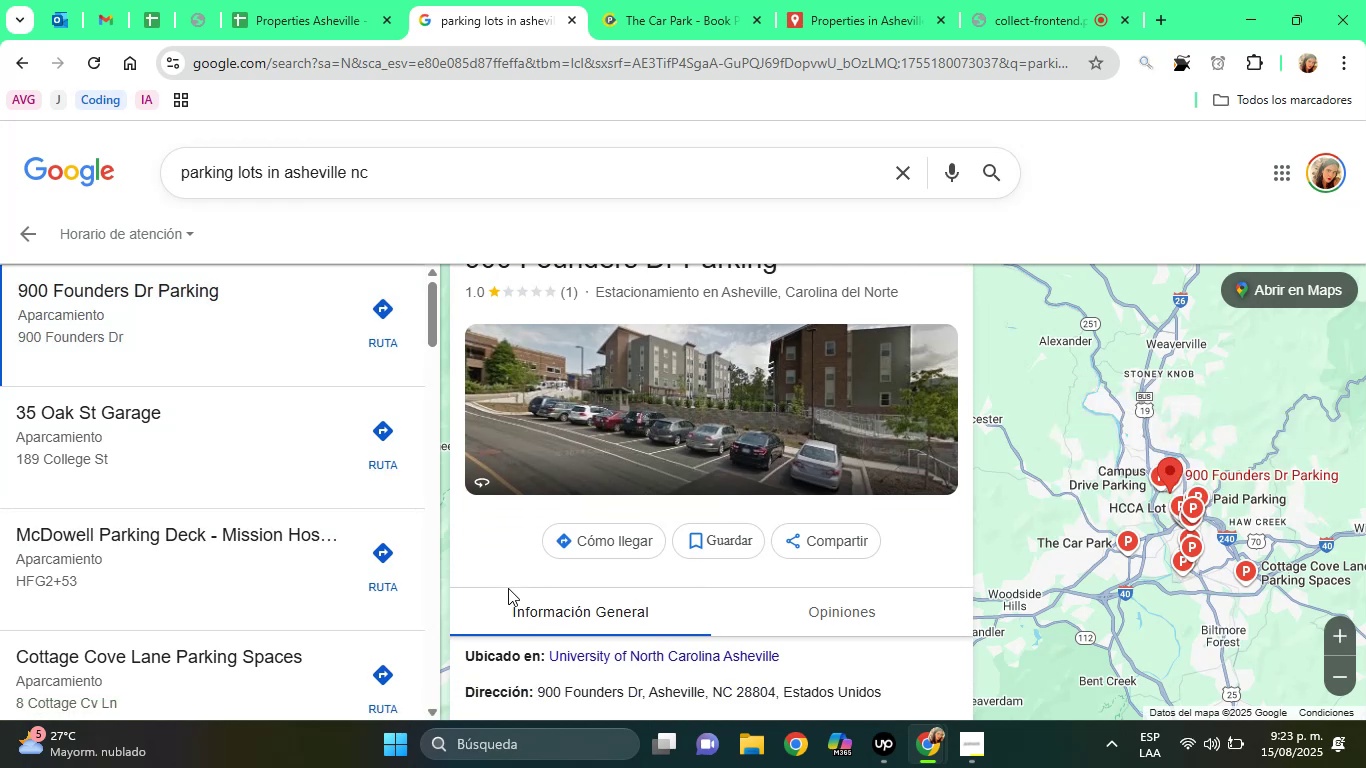 
key(ArrowDown)
 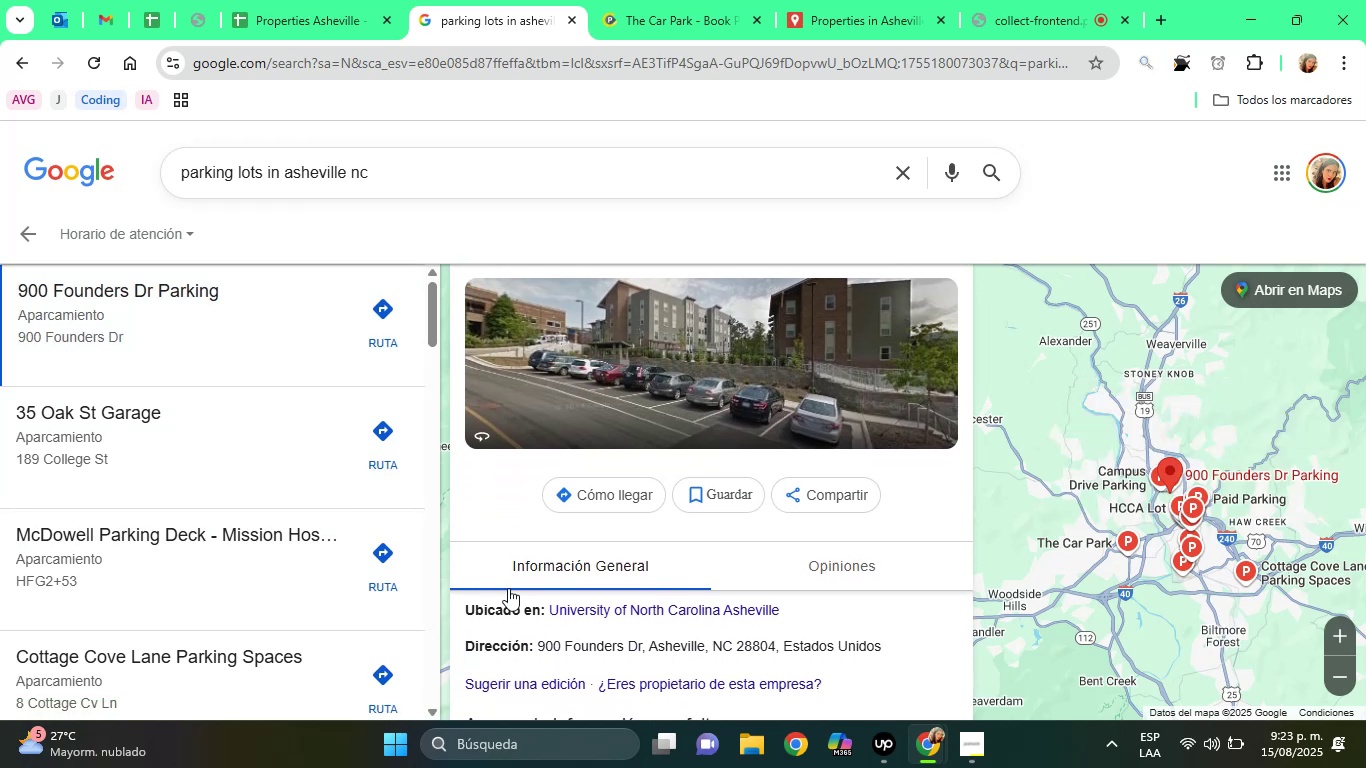 
key(ArrowDown)
 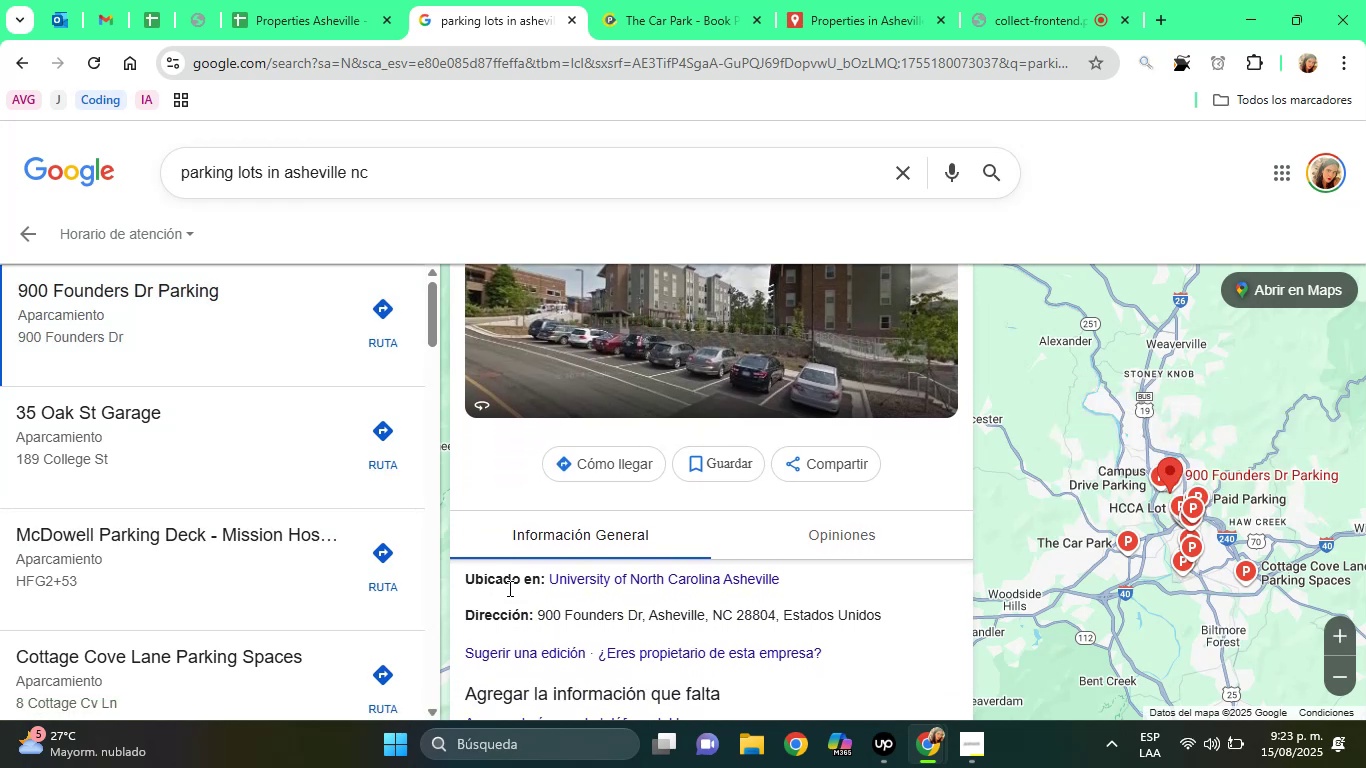 
key(ArrowDown)
 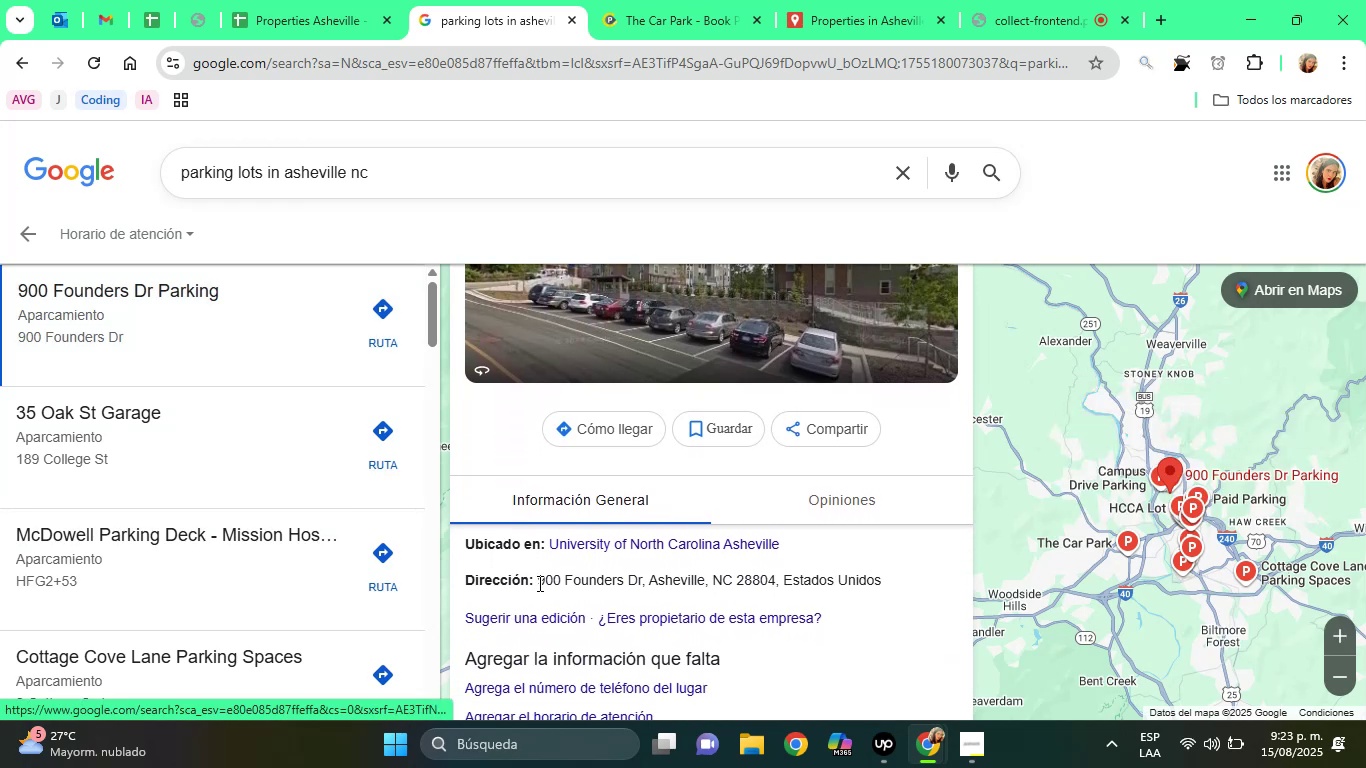 
left_click_drag(start_coordinate=[539, 581], to_coordinate=[776, 583])
 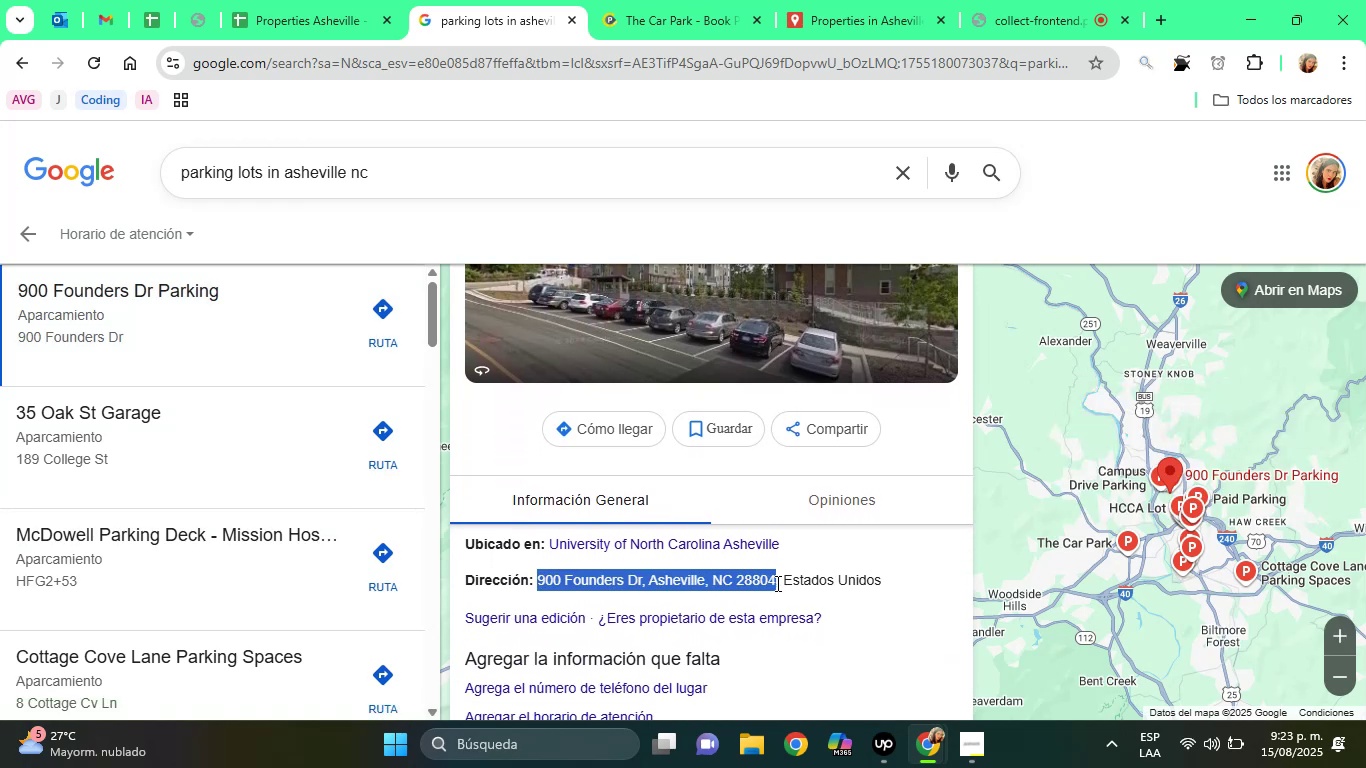 
right_click([776, 583])
 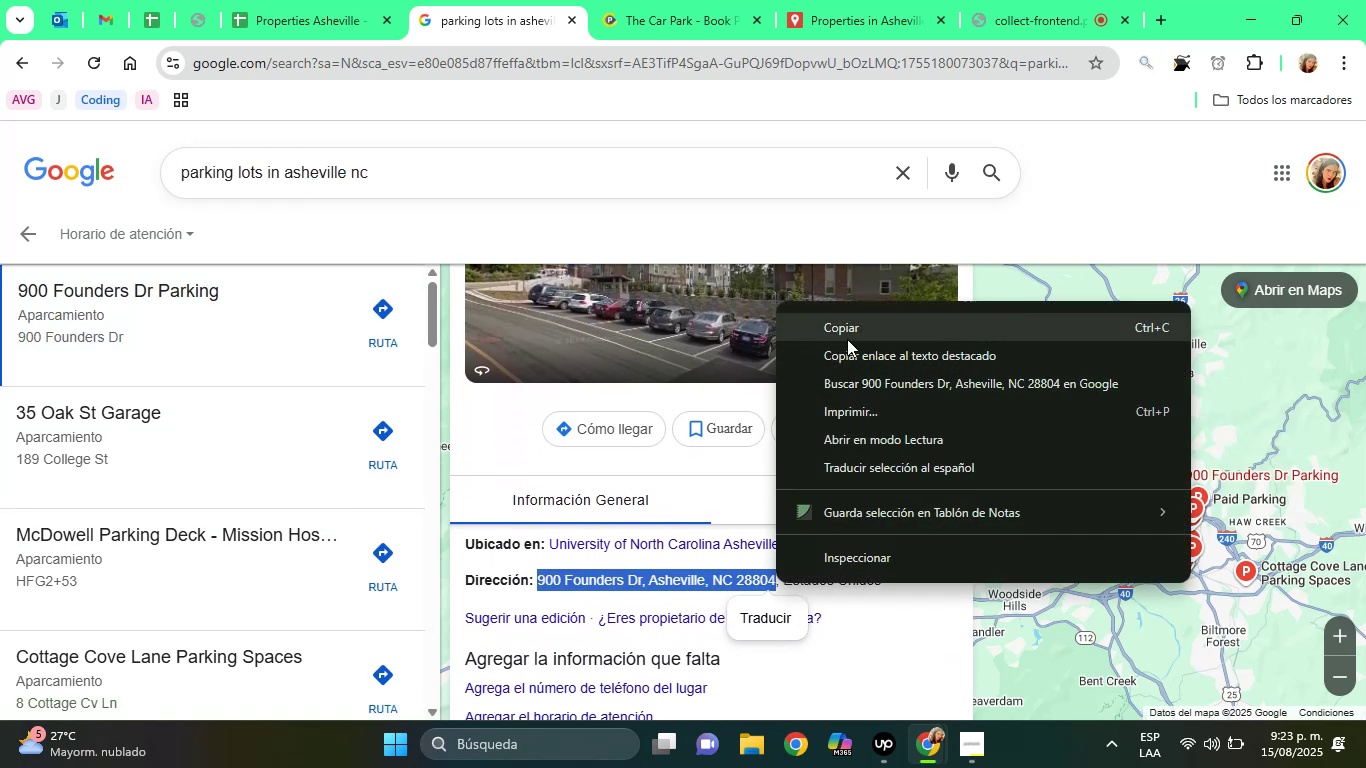 
left_click([847, 339])
 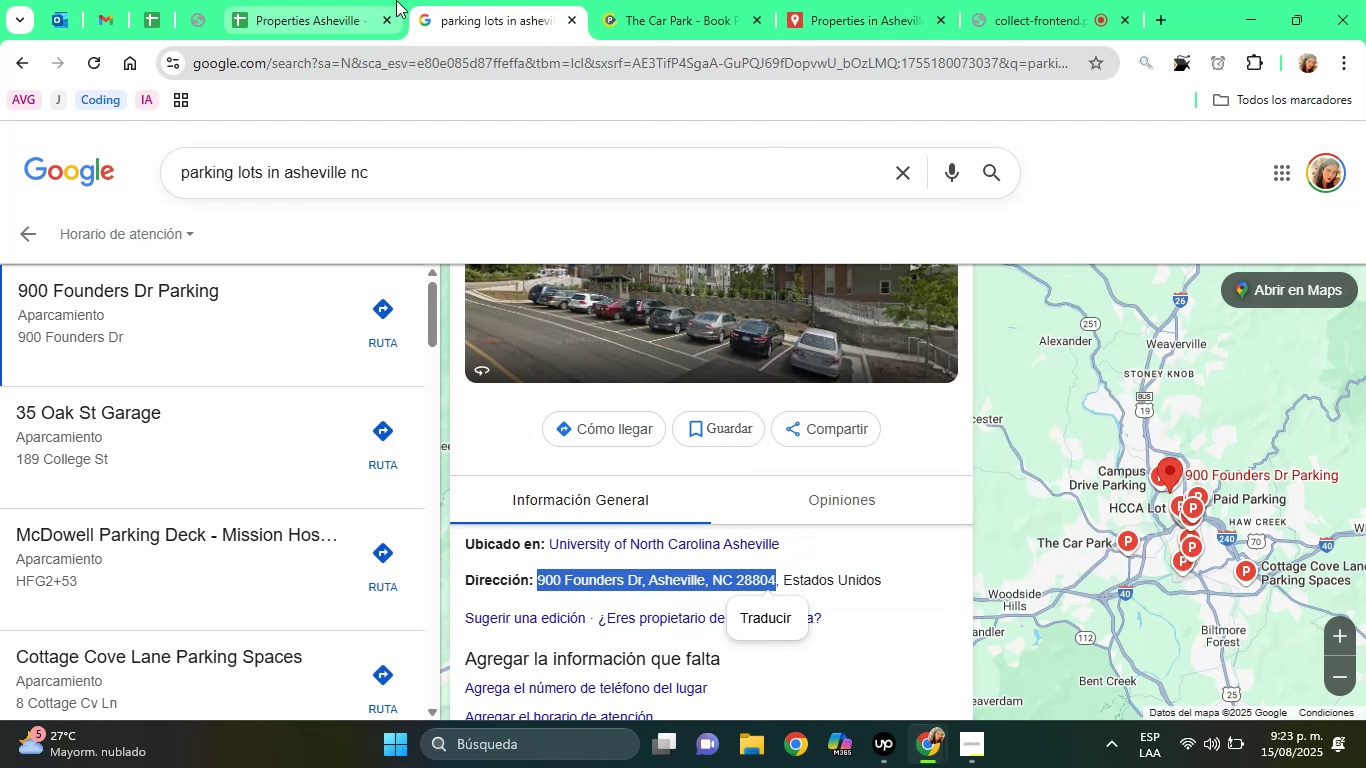 
left_click([340, 0])
 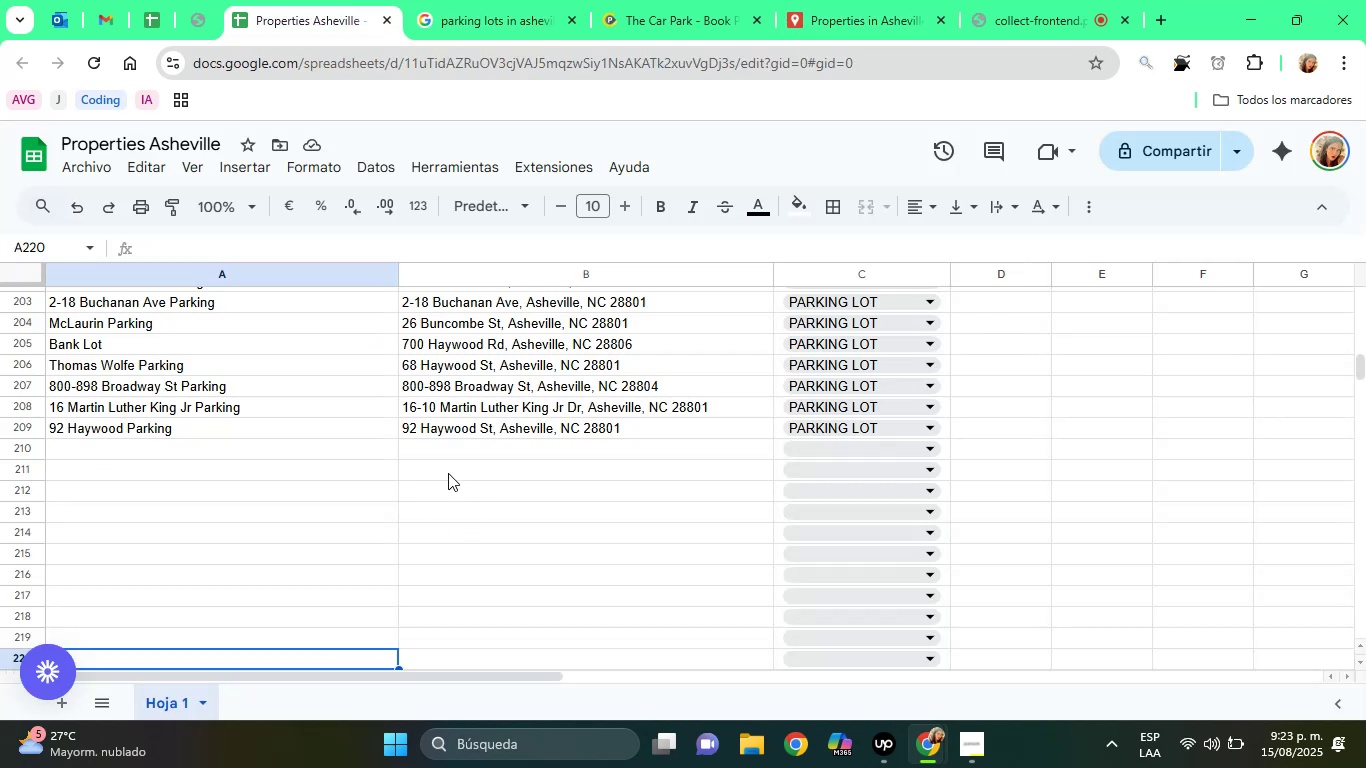 
left_click([439, 446])
 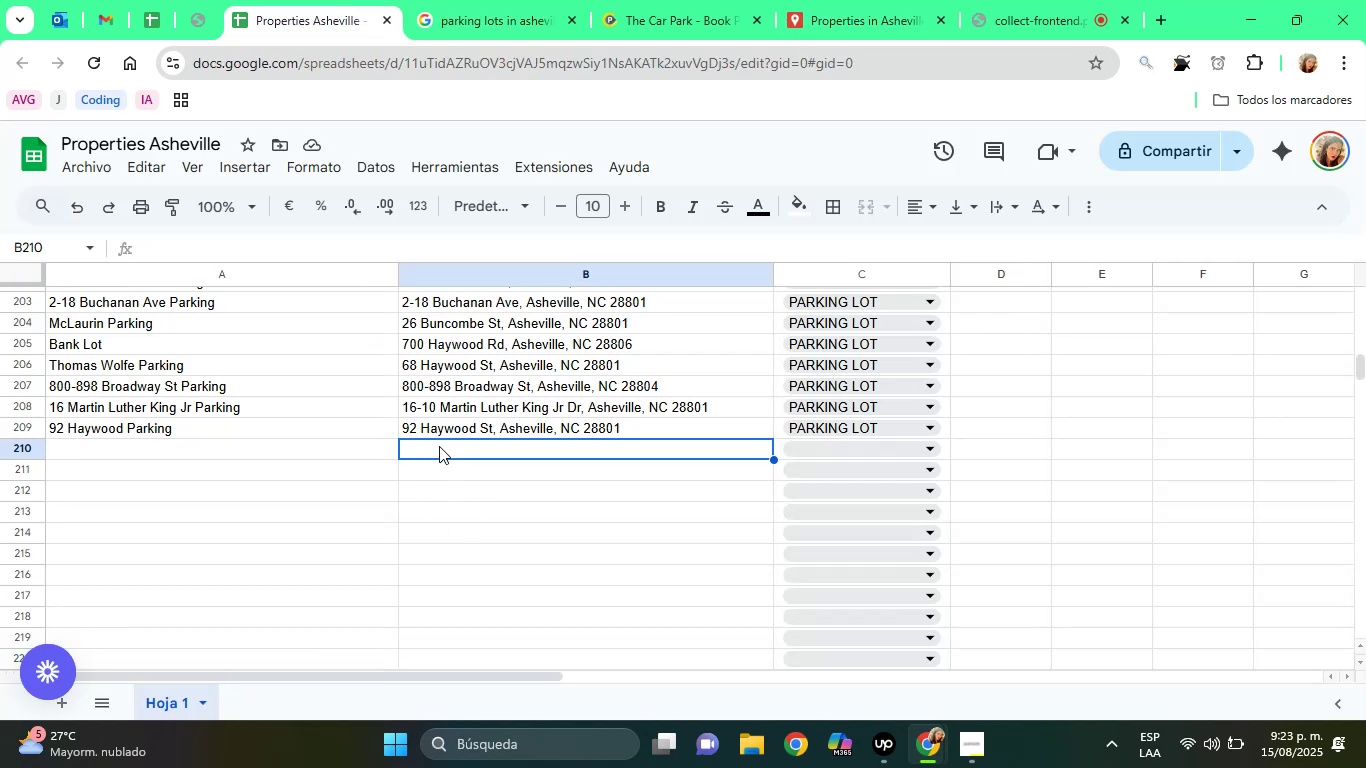 
right_click([439, 446])
 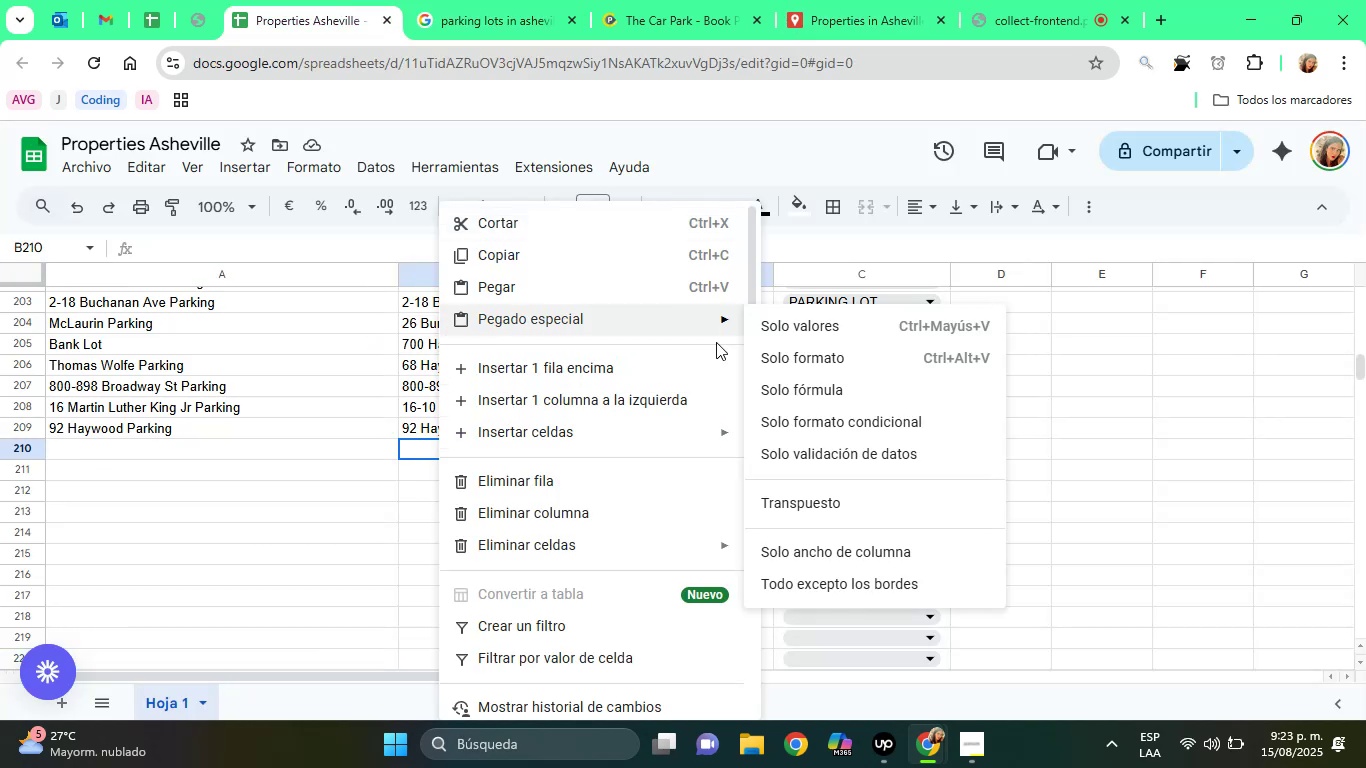 
left_click([782, 335])
 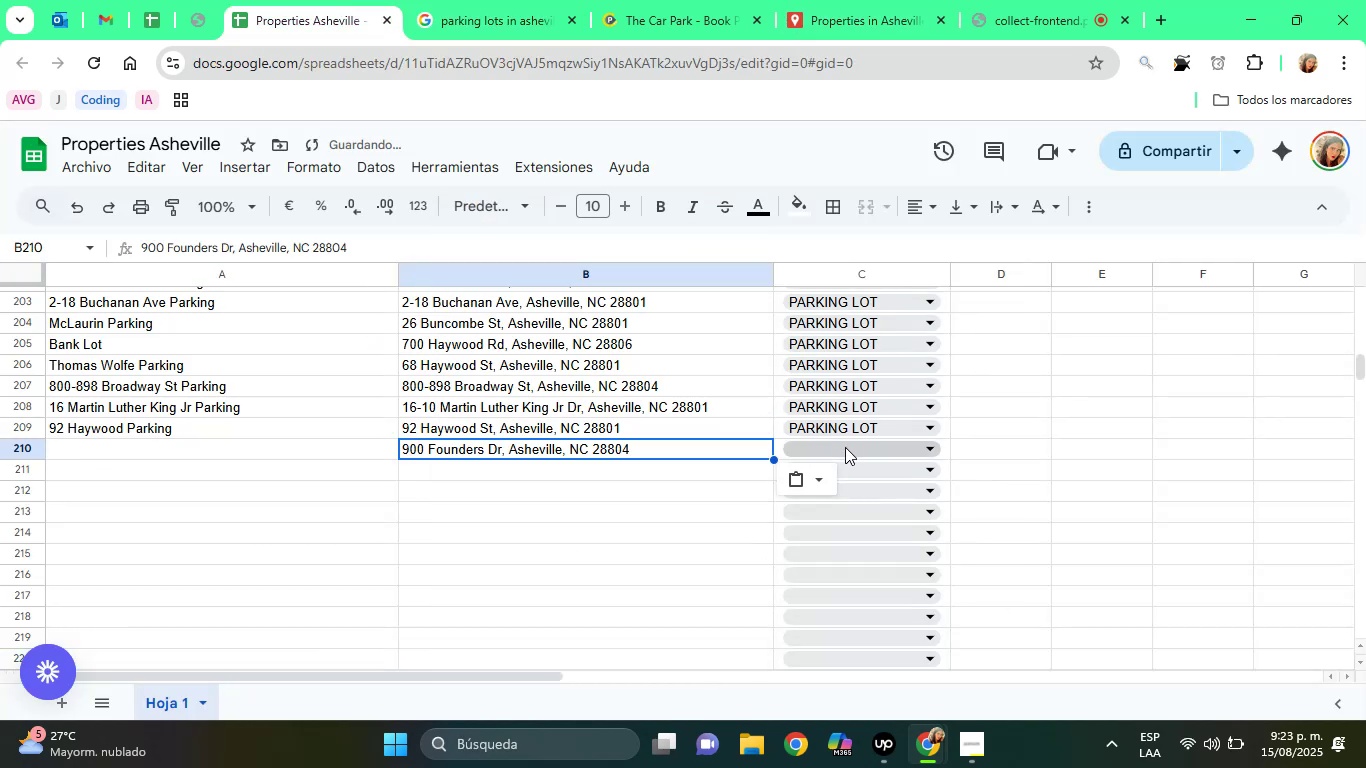 
left_click([845, 448])
 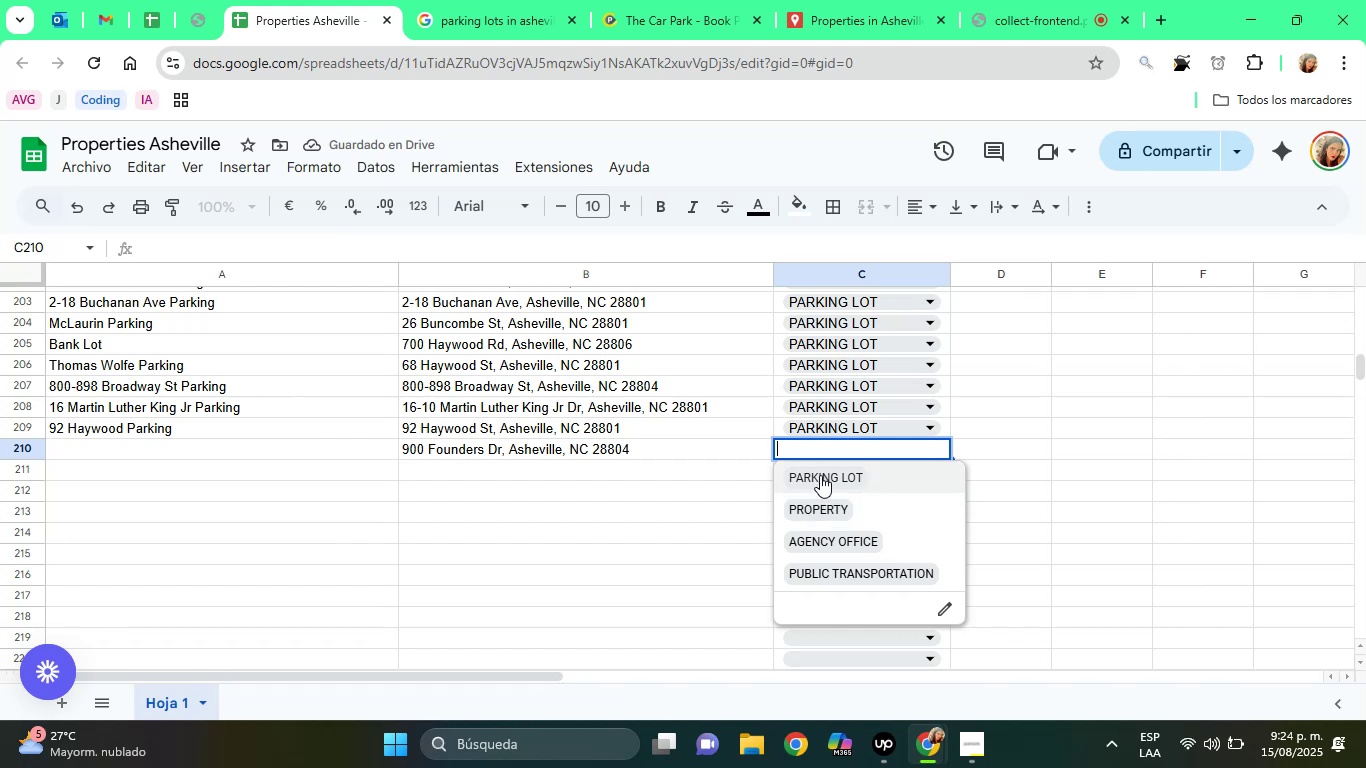 
left_click([819, 471])
 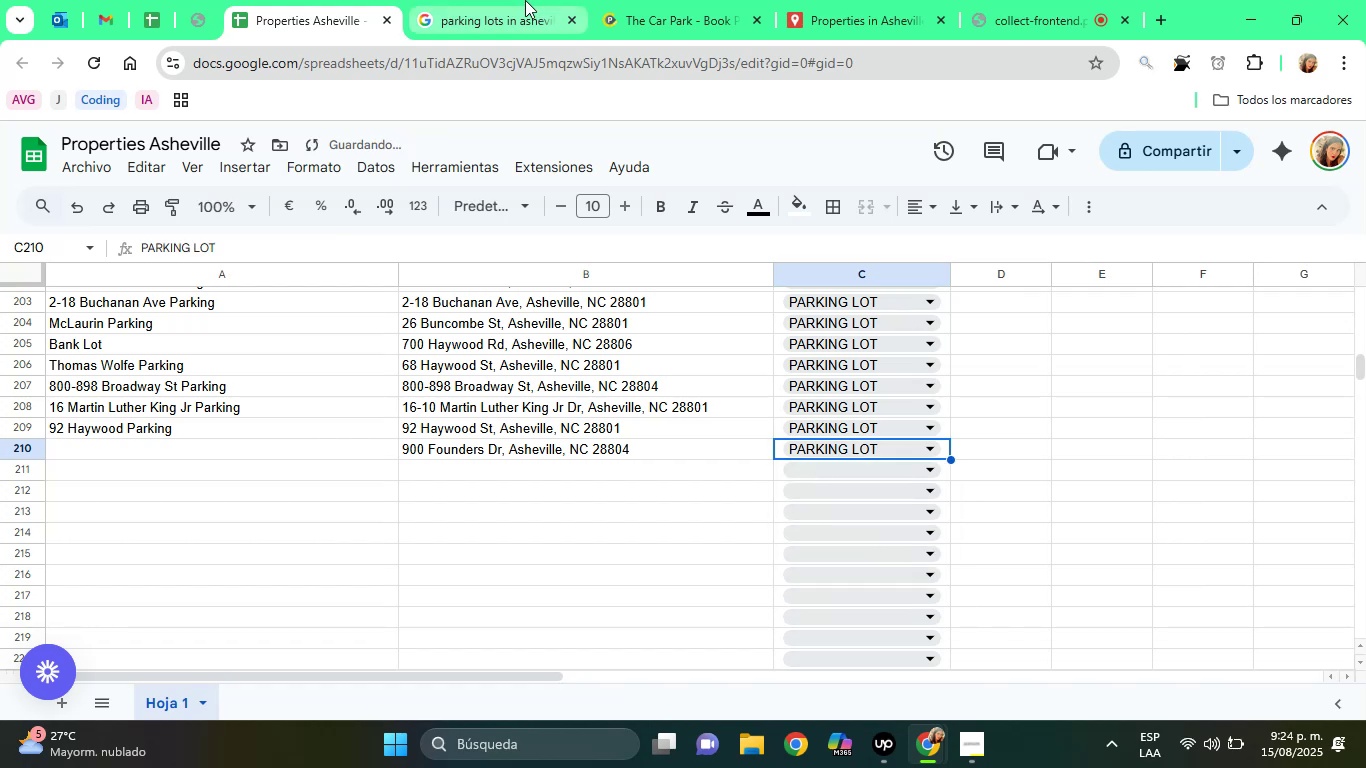 
left_click([525, 0])
 